 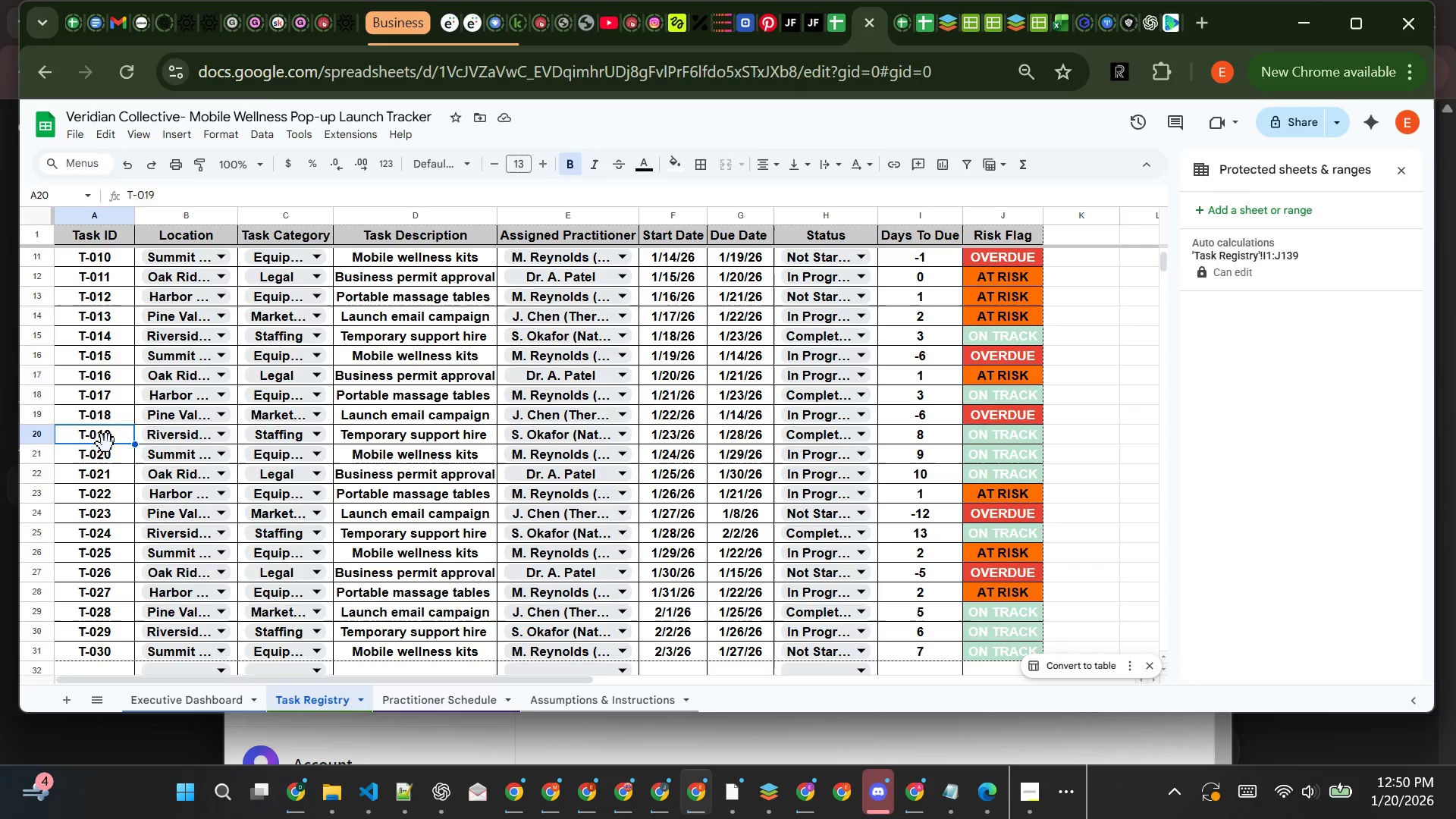 
left_click([162, 441])
 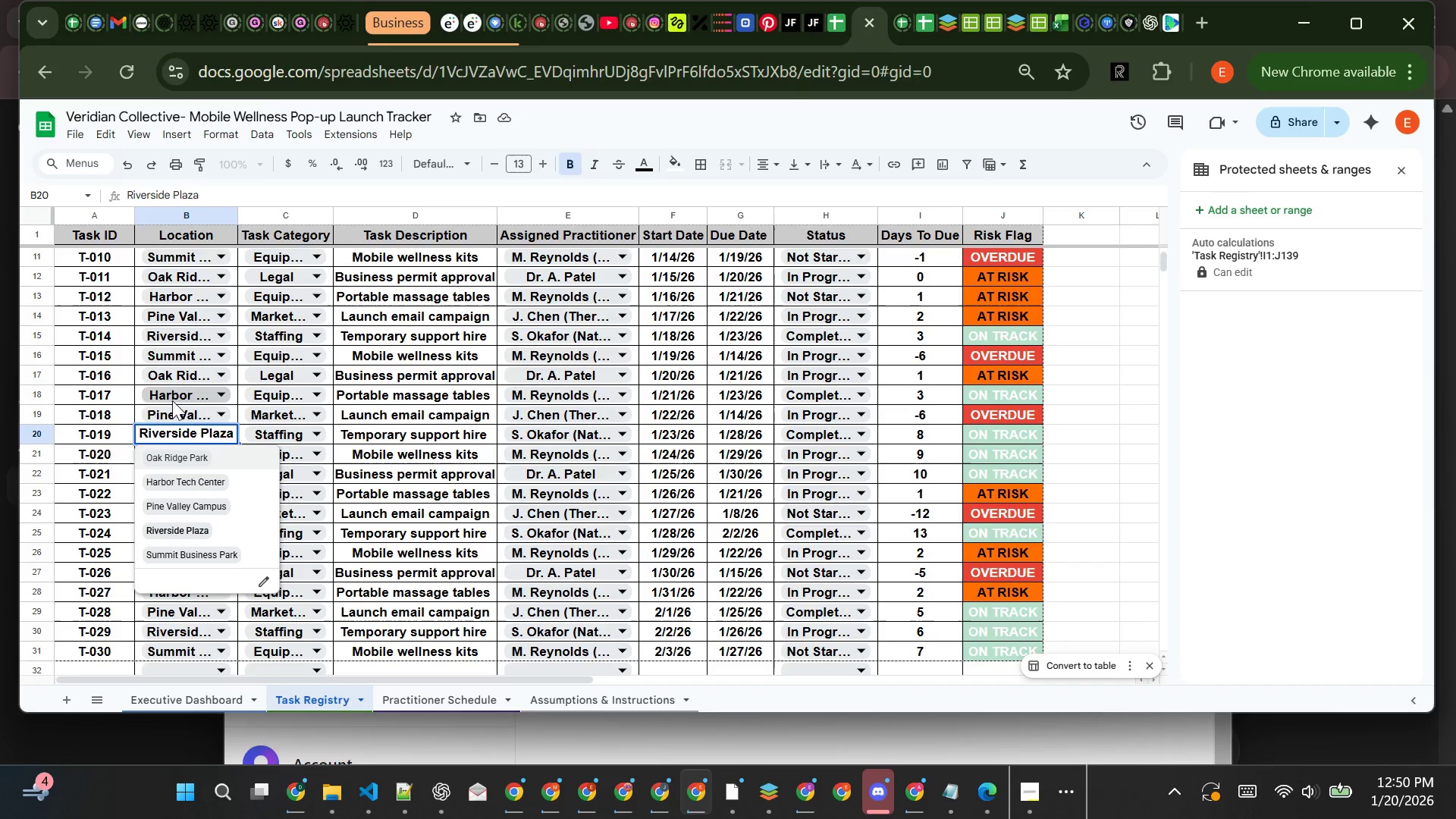 
left_click([175, 397])
 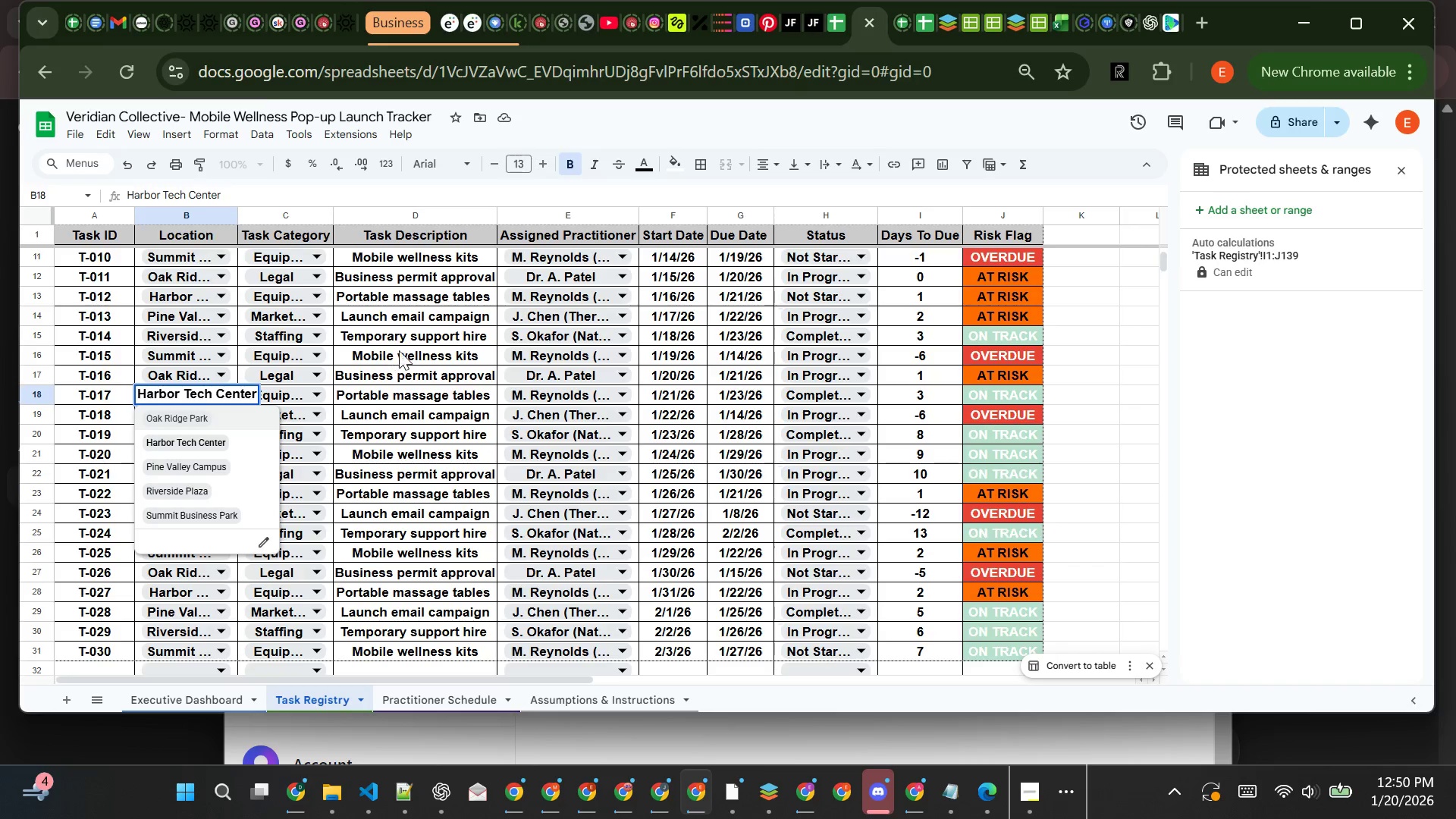 
left_click([411, 351])
 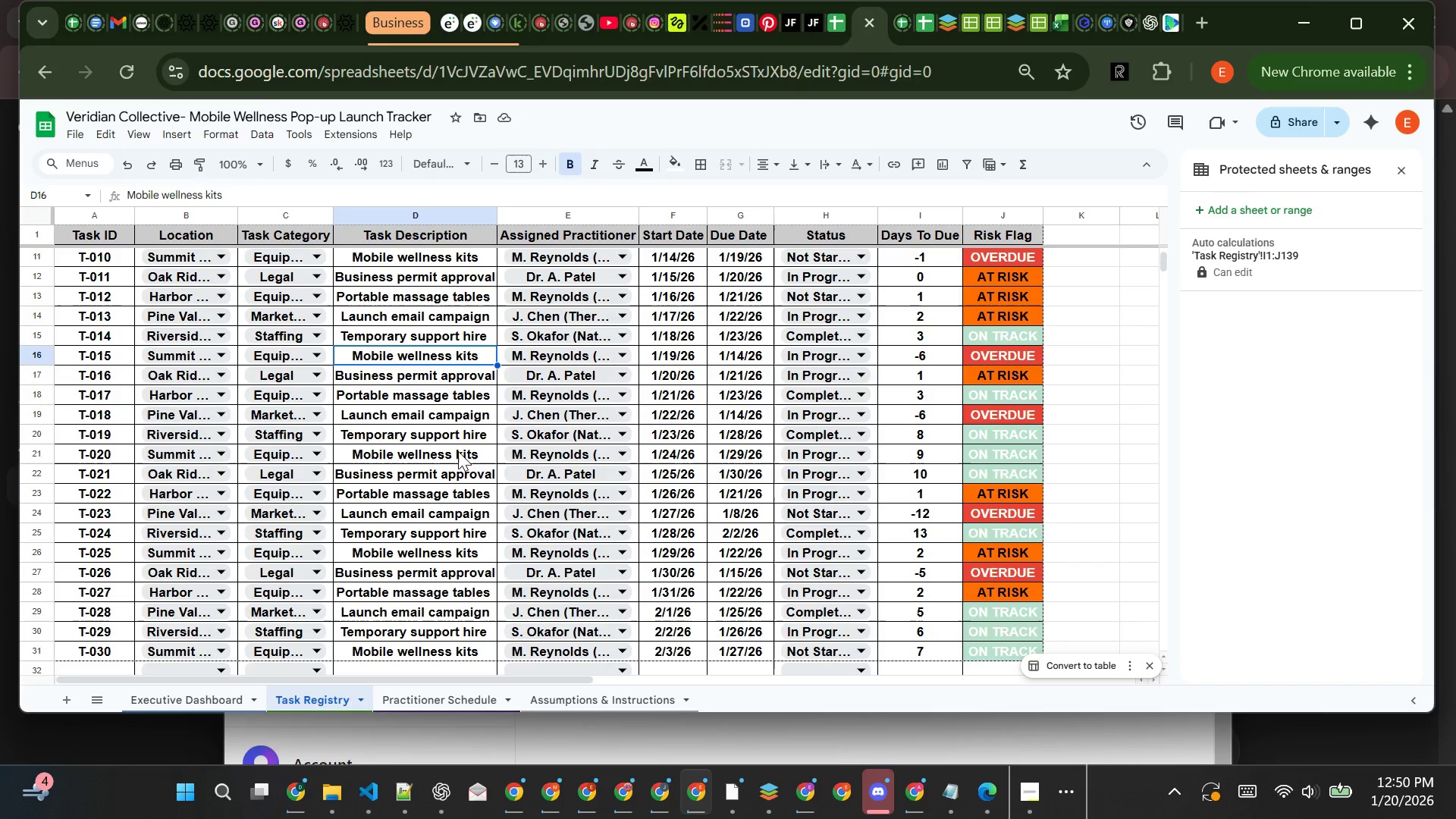 
left_click([458, 451])
 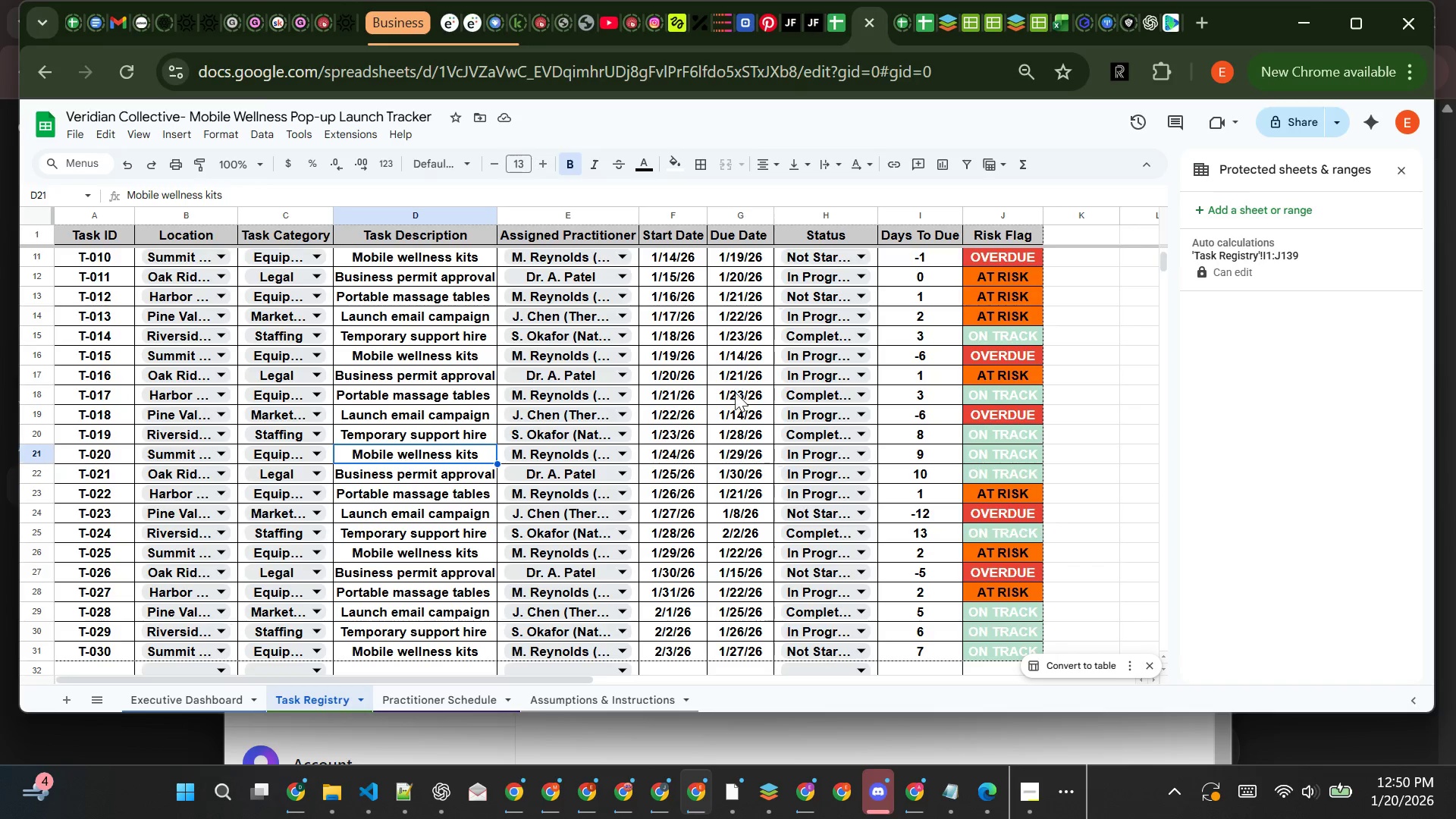 
left_click([736, 392])
 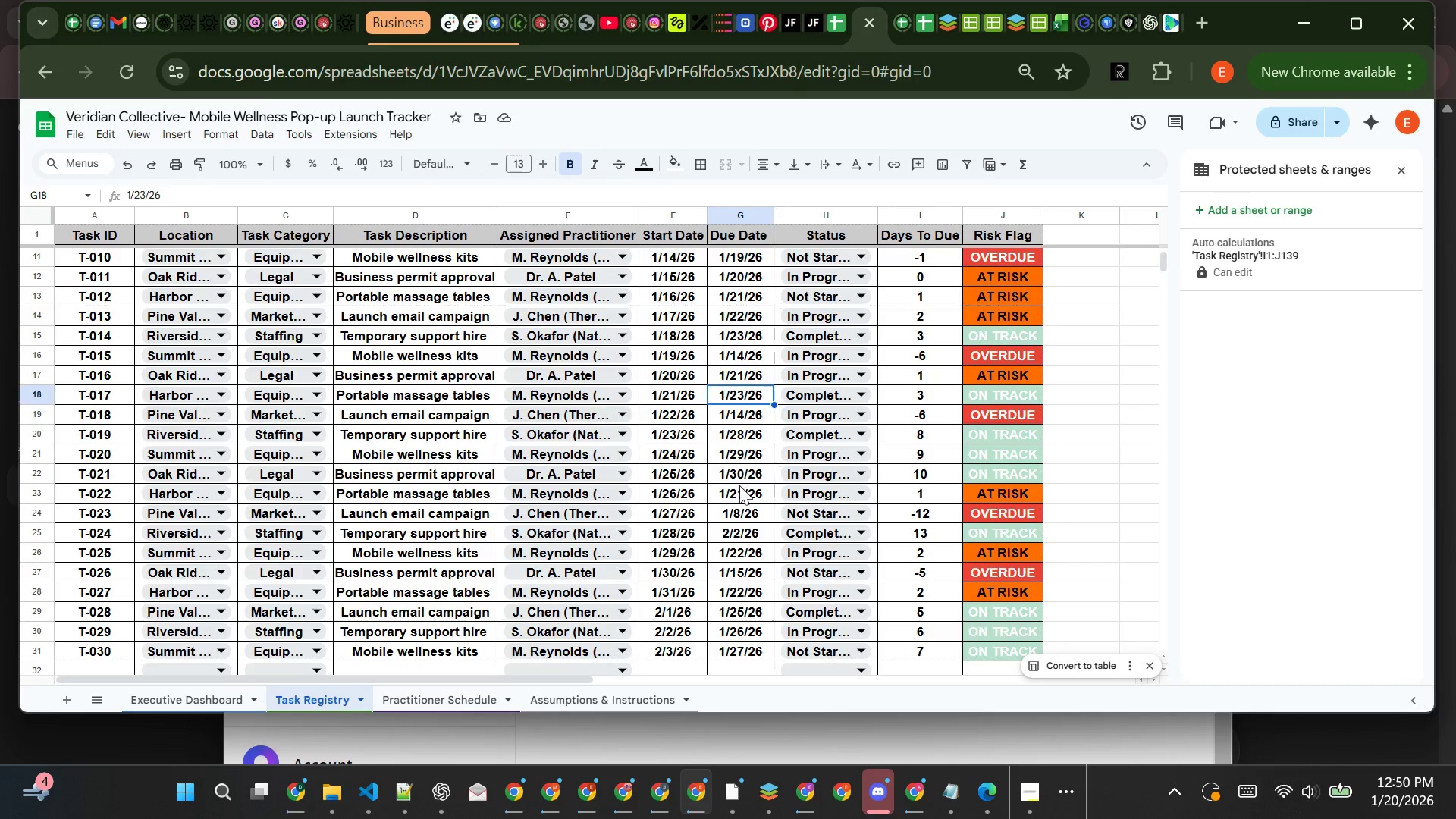 
left_click([739, 485])
 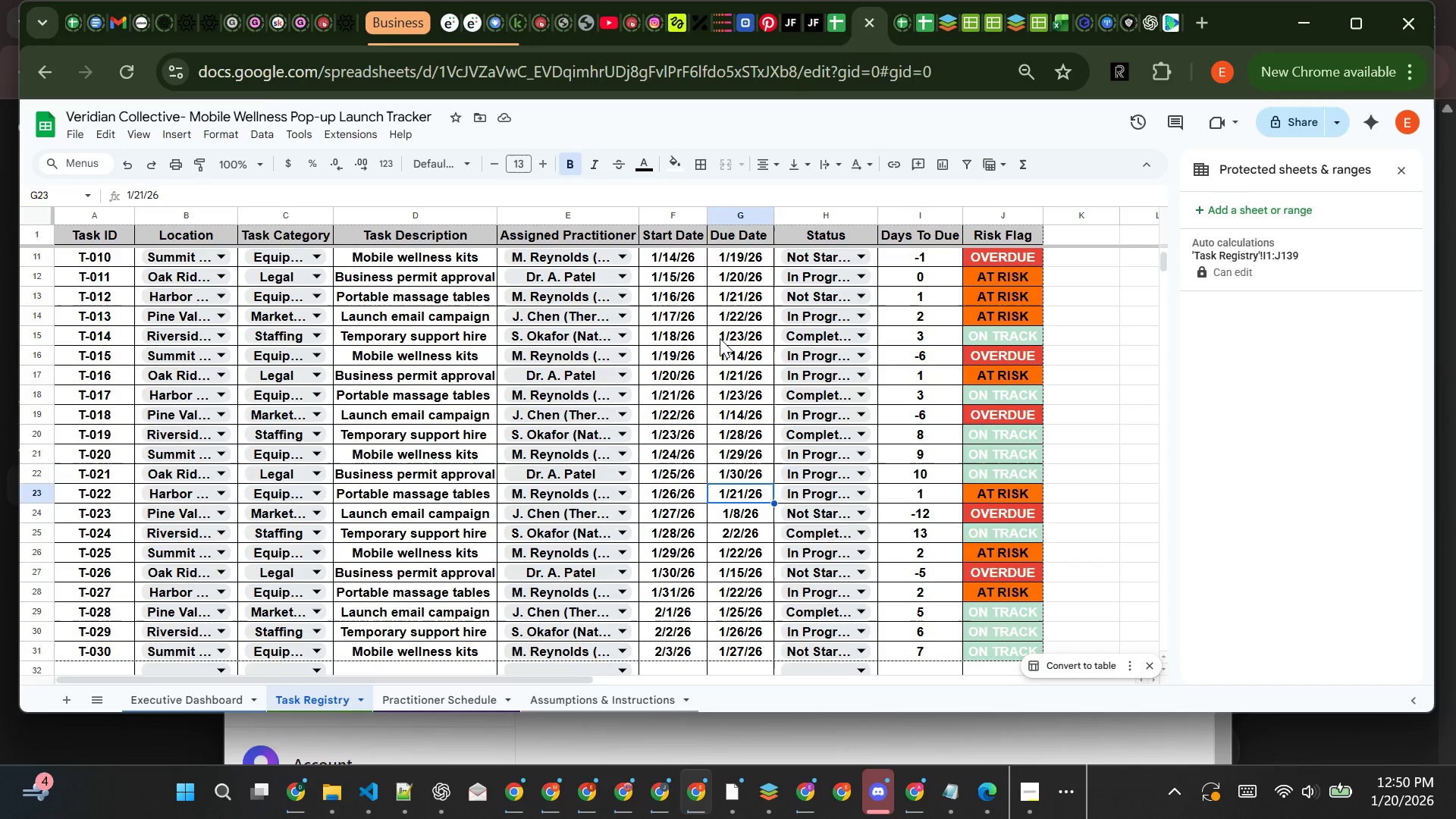 
left_click([720, 338])
 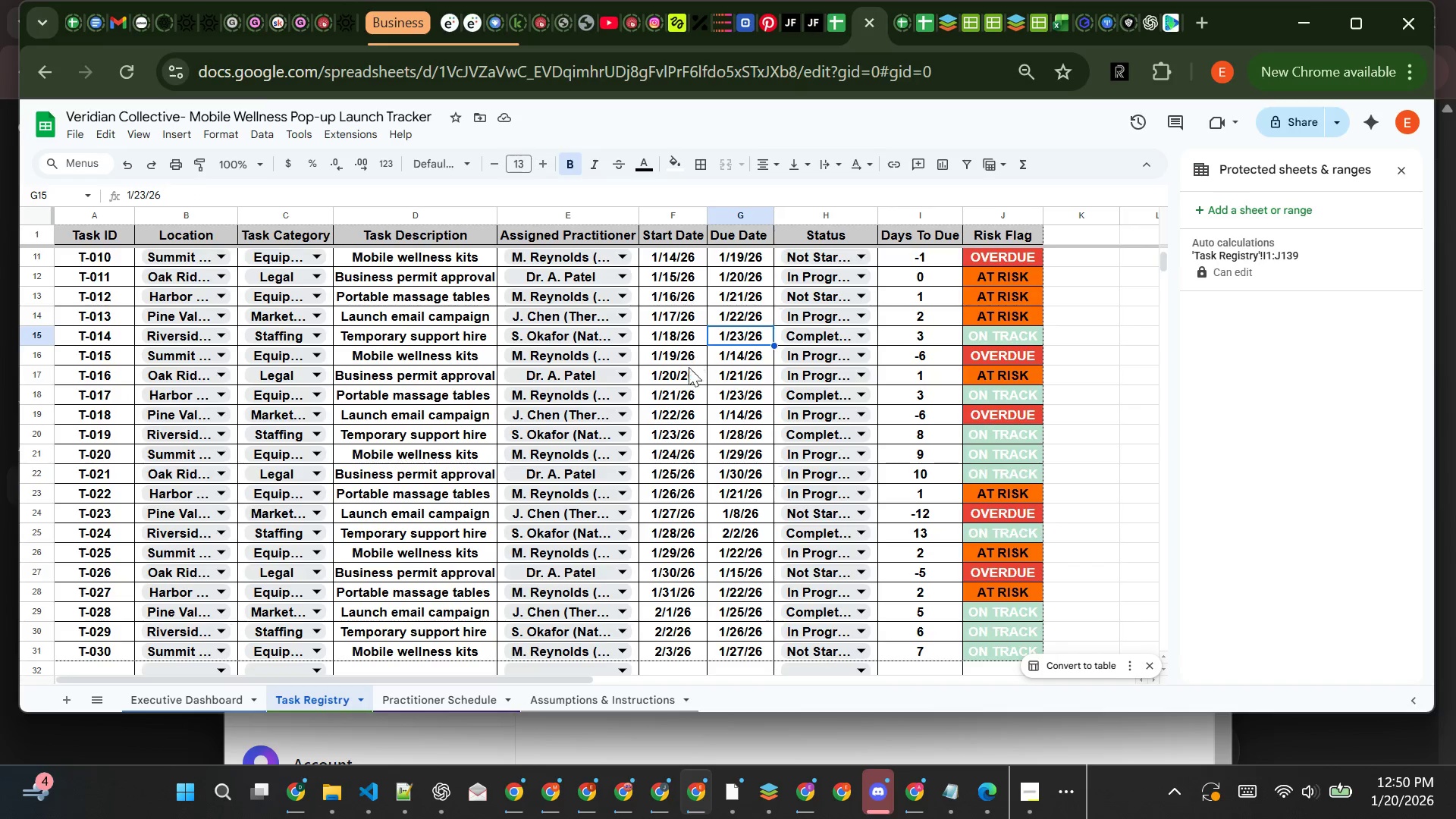 
left_click([685, 372])
 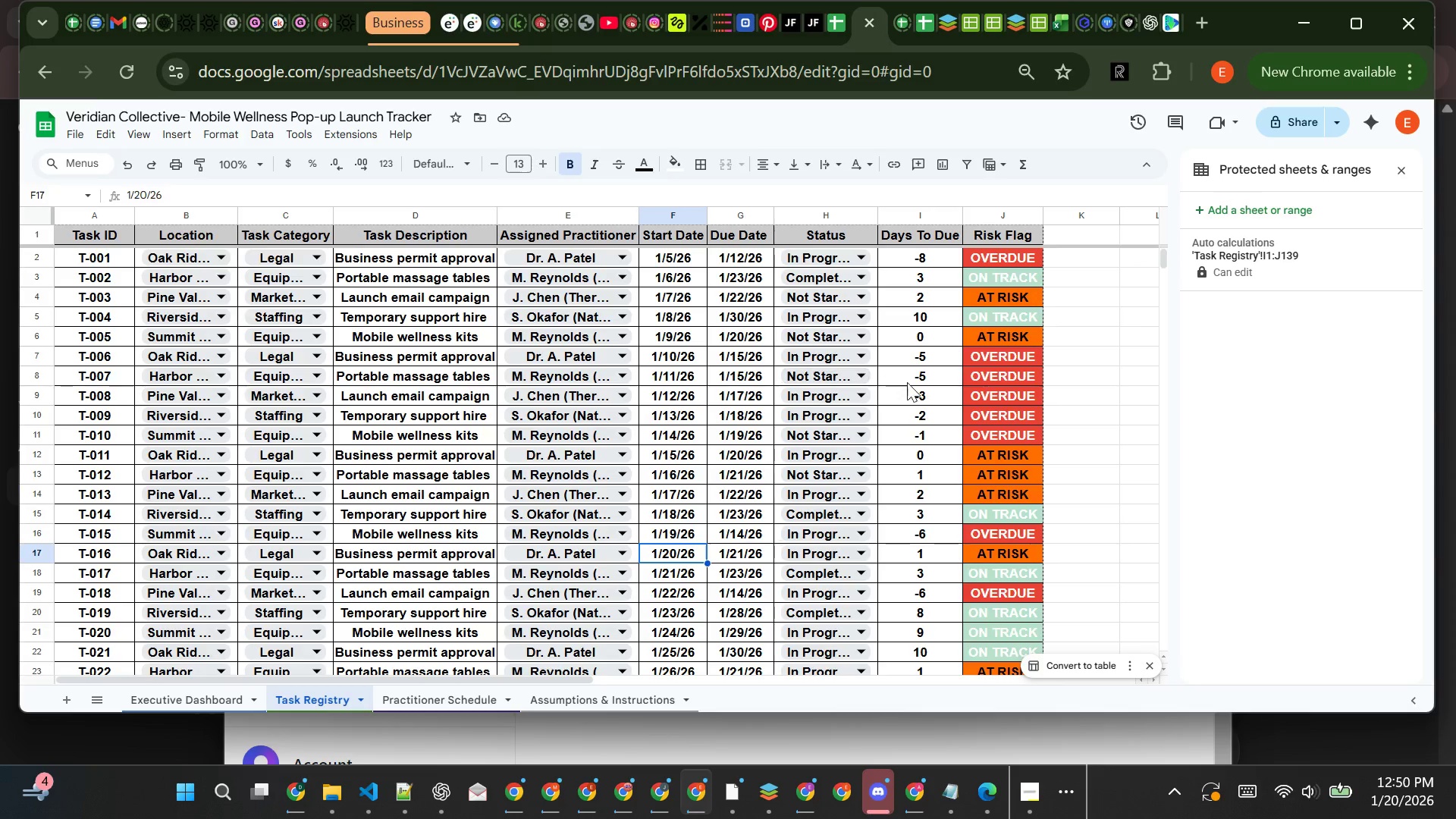 
left_click([925, 391])
 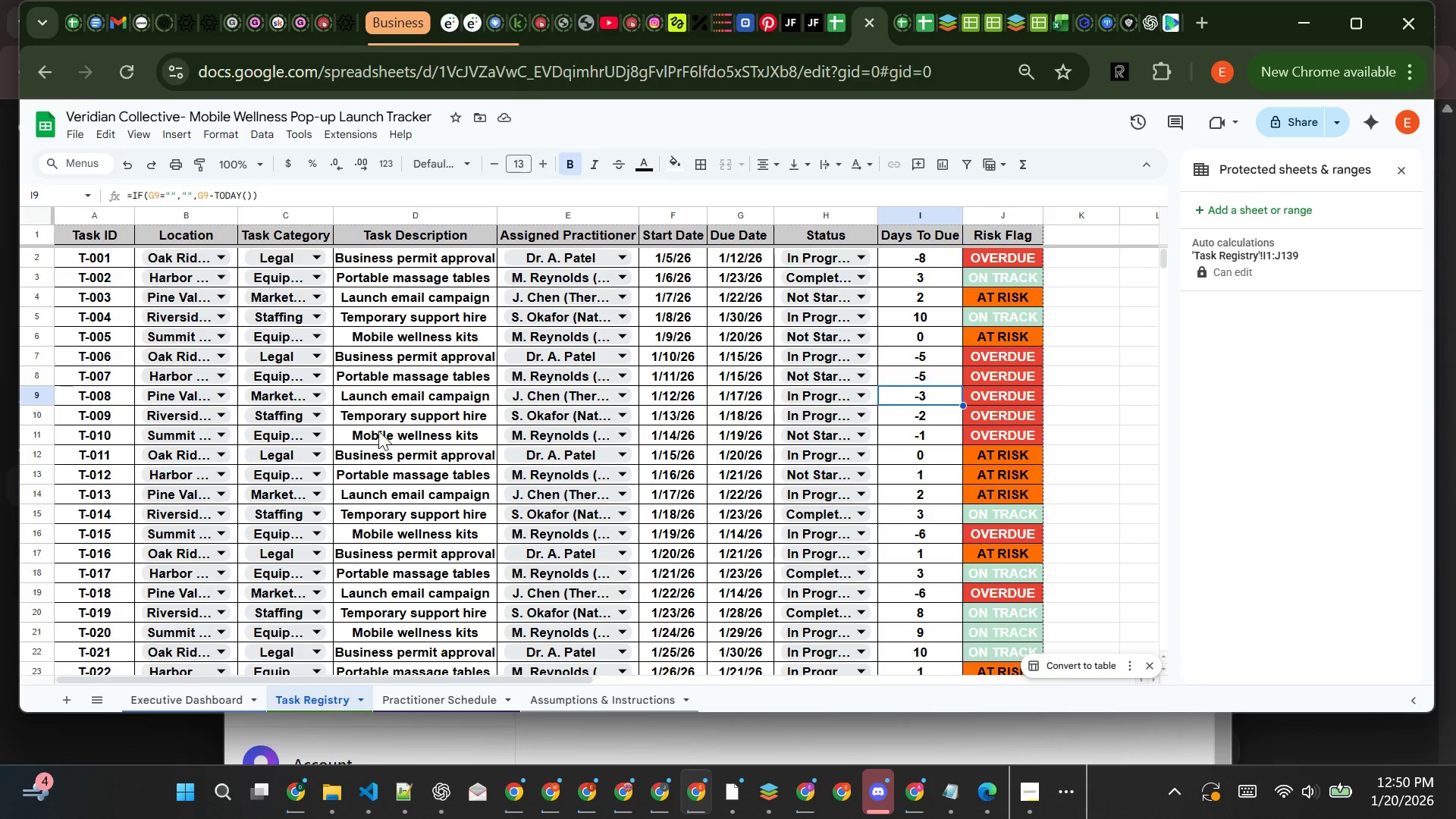 
left_click([377, 429])
 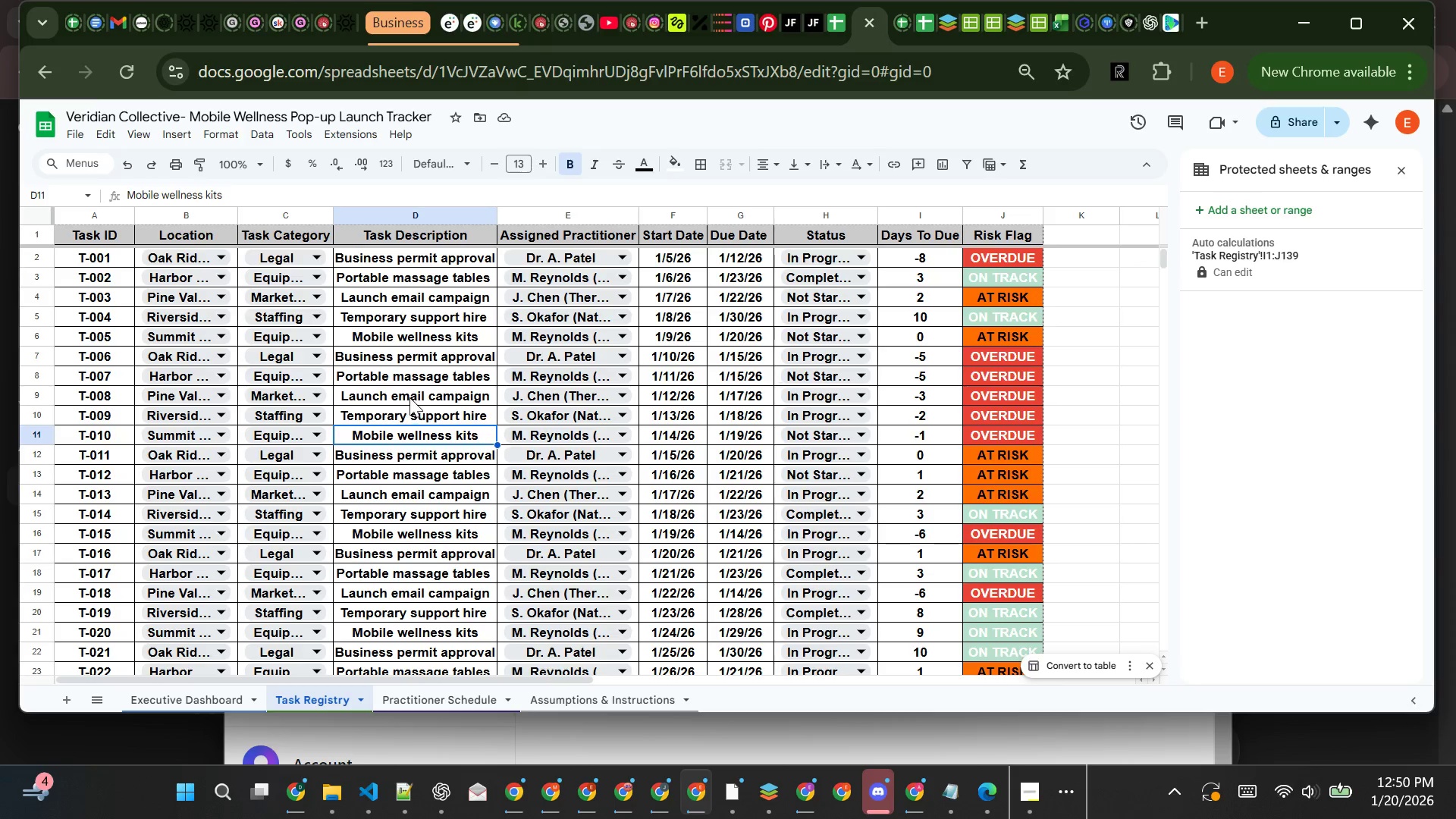 
left_click([410, 397])
 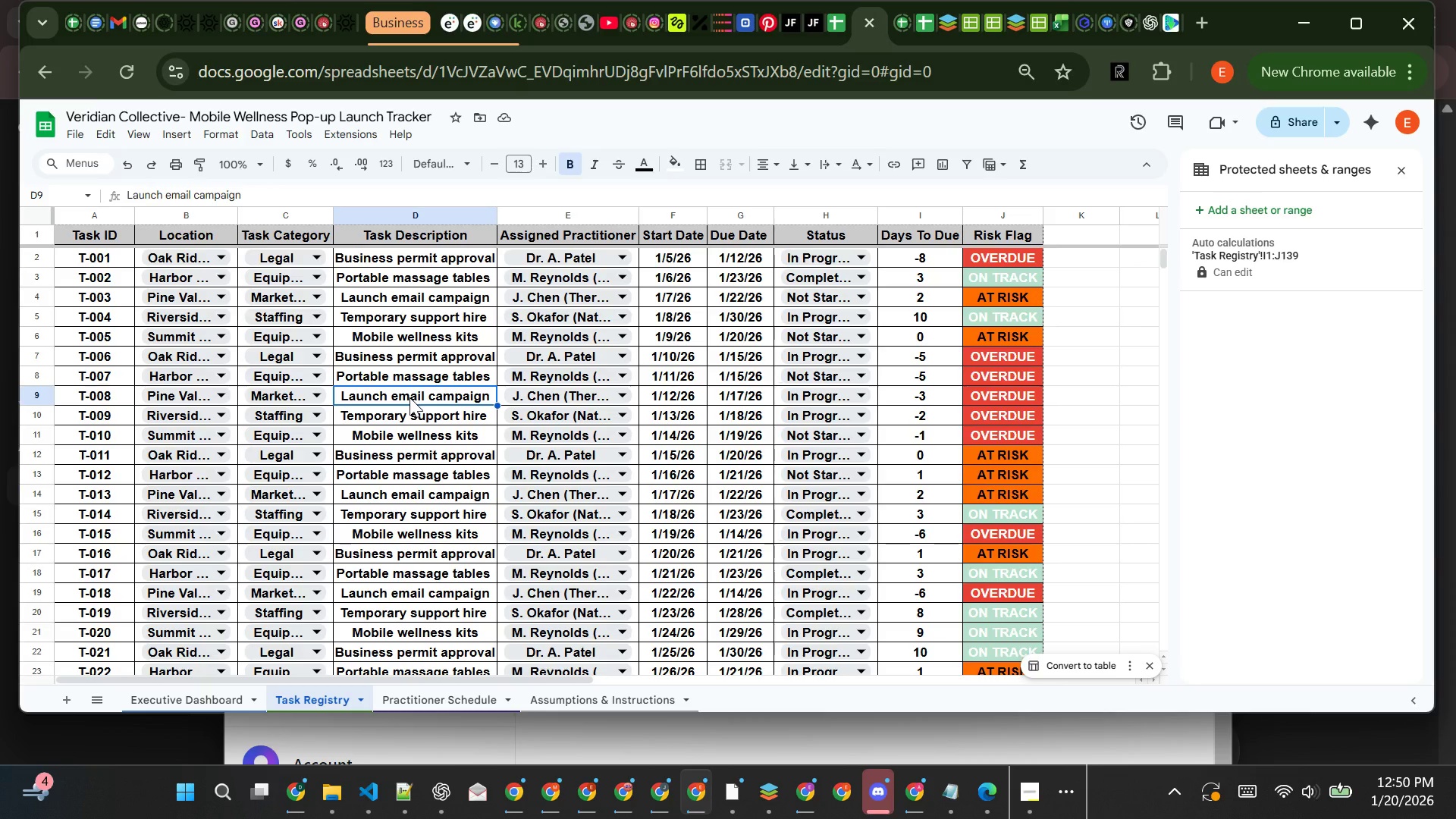 
wait(7.19)
 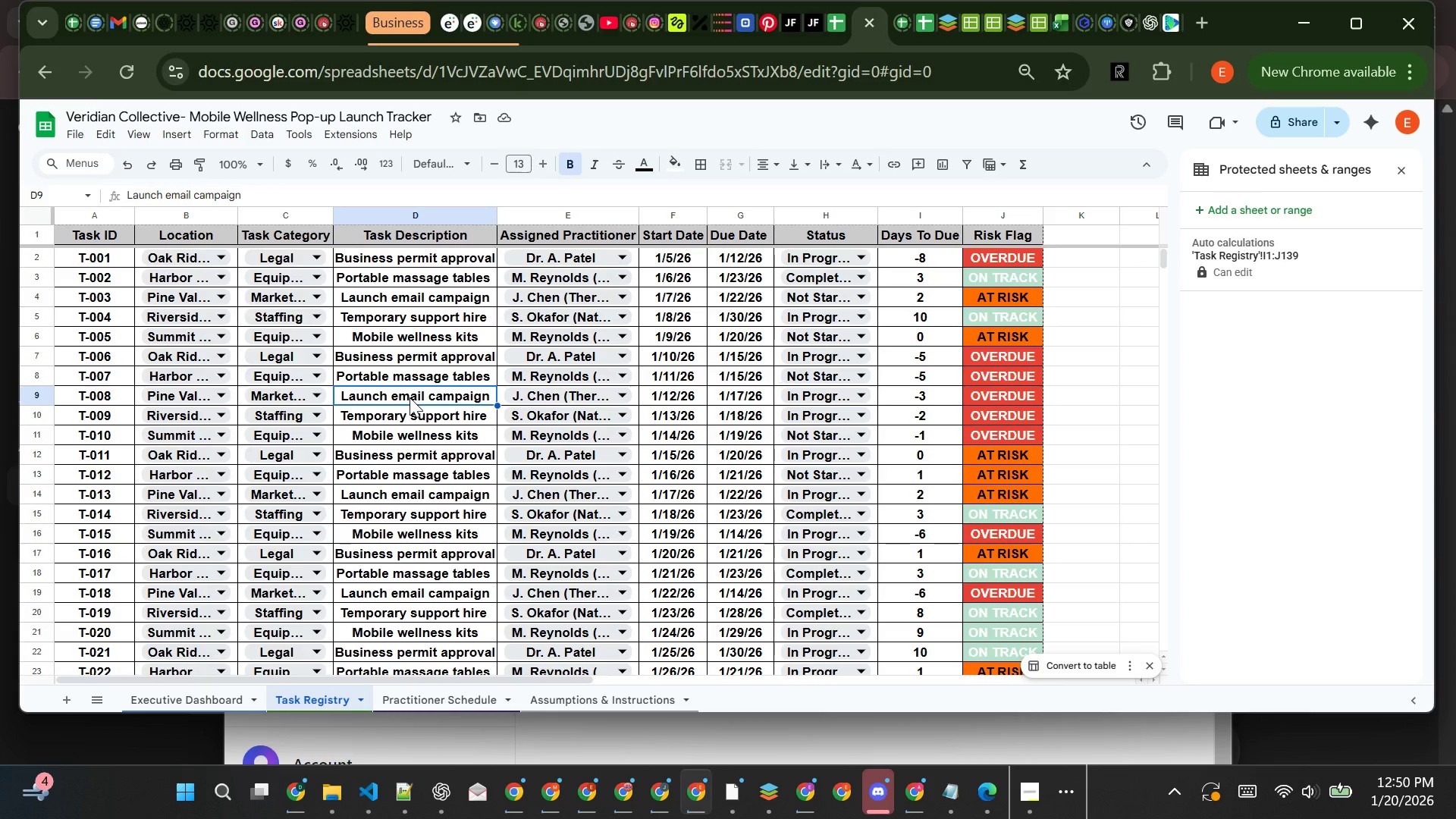 
left_click([85, 160])
 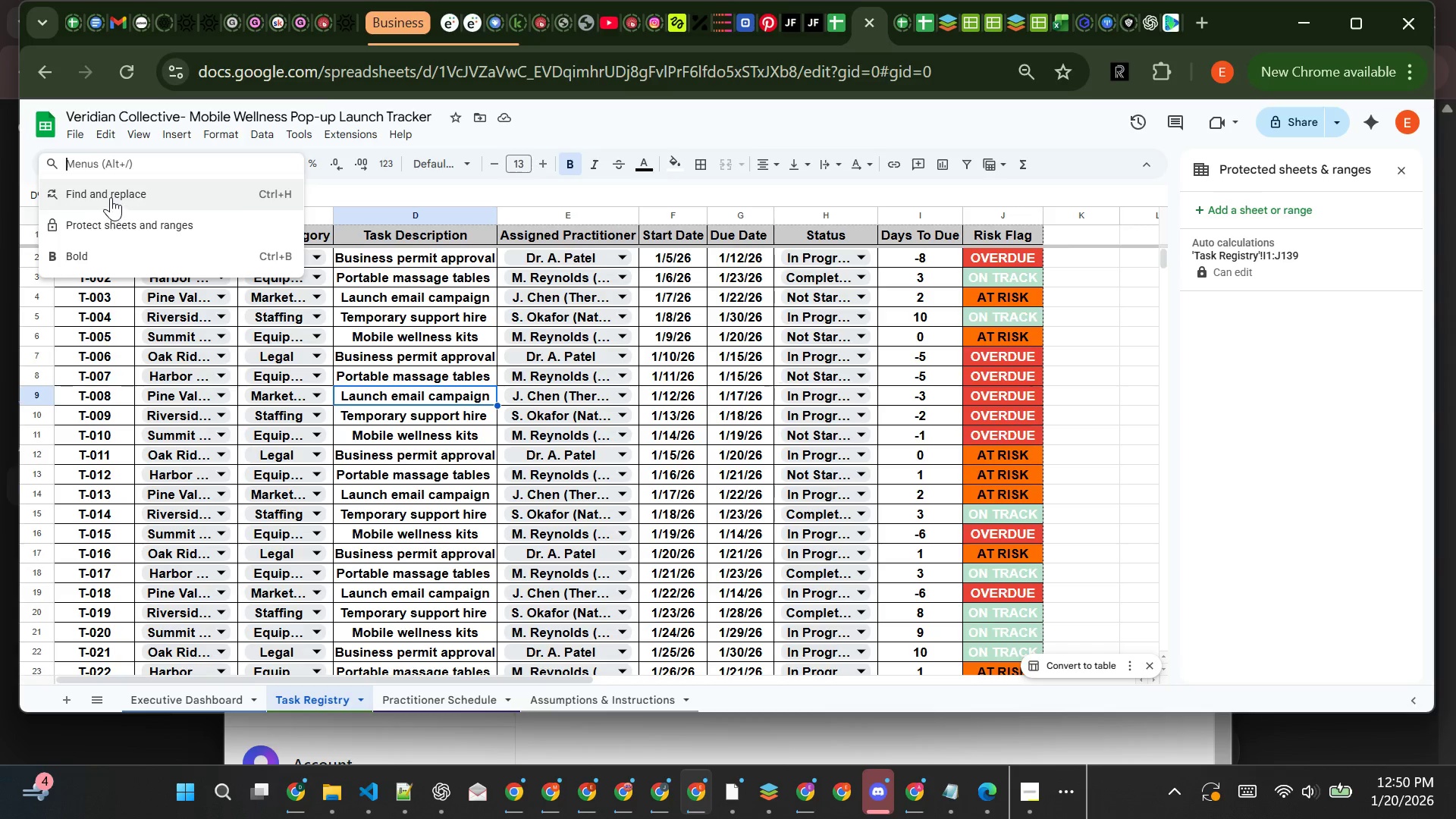 
left_click([111, 194])
 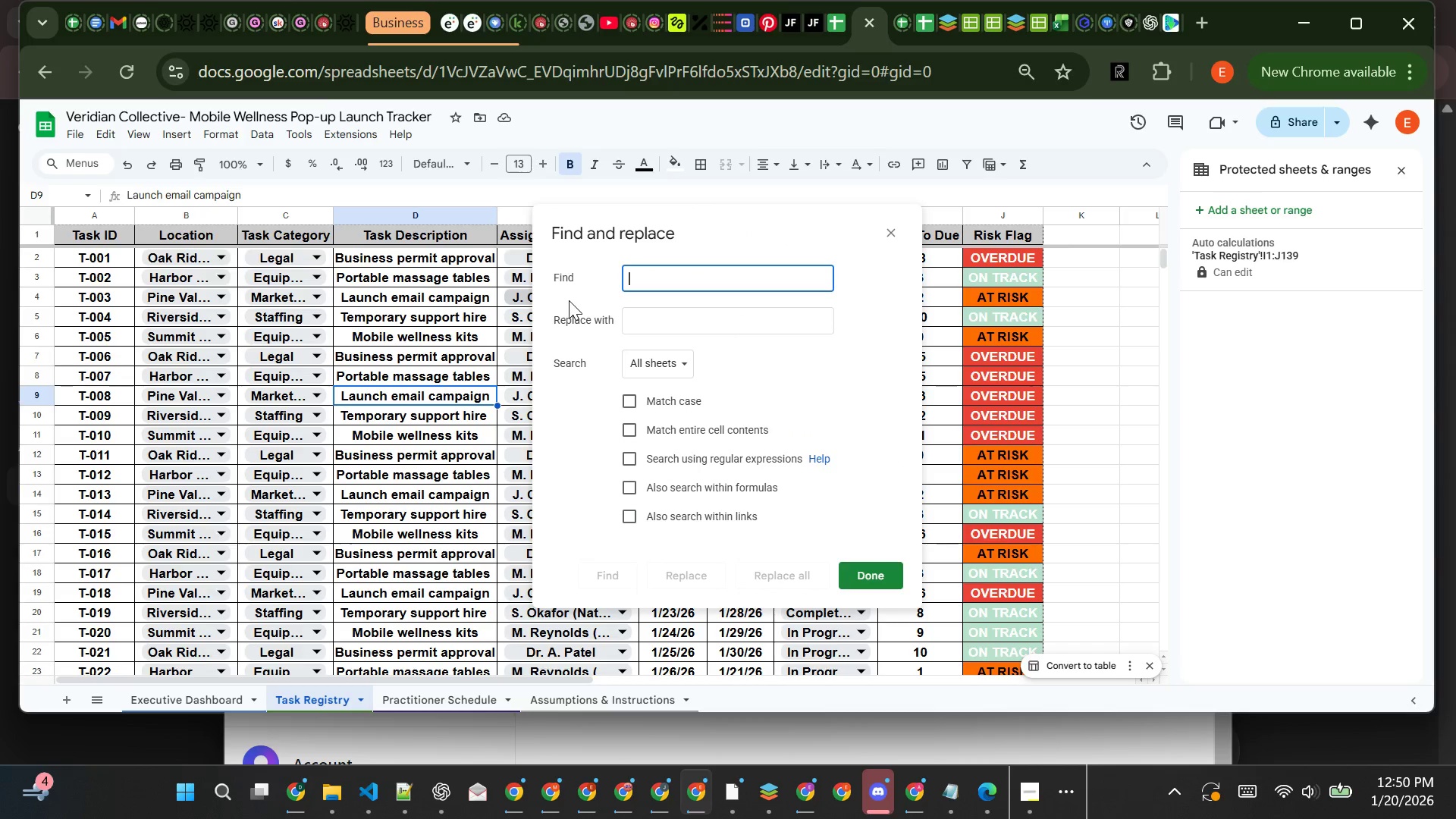 
type(camoaign)
 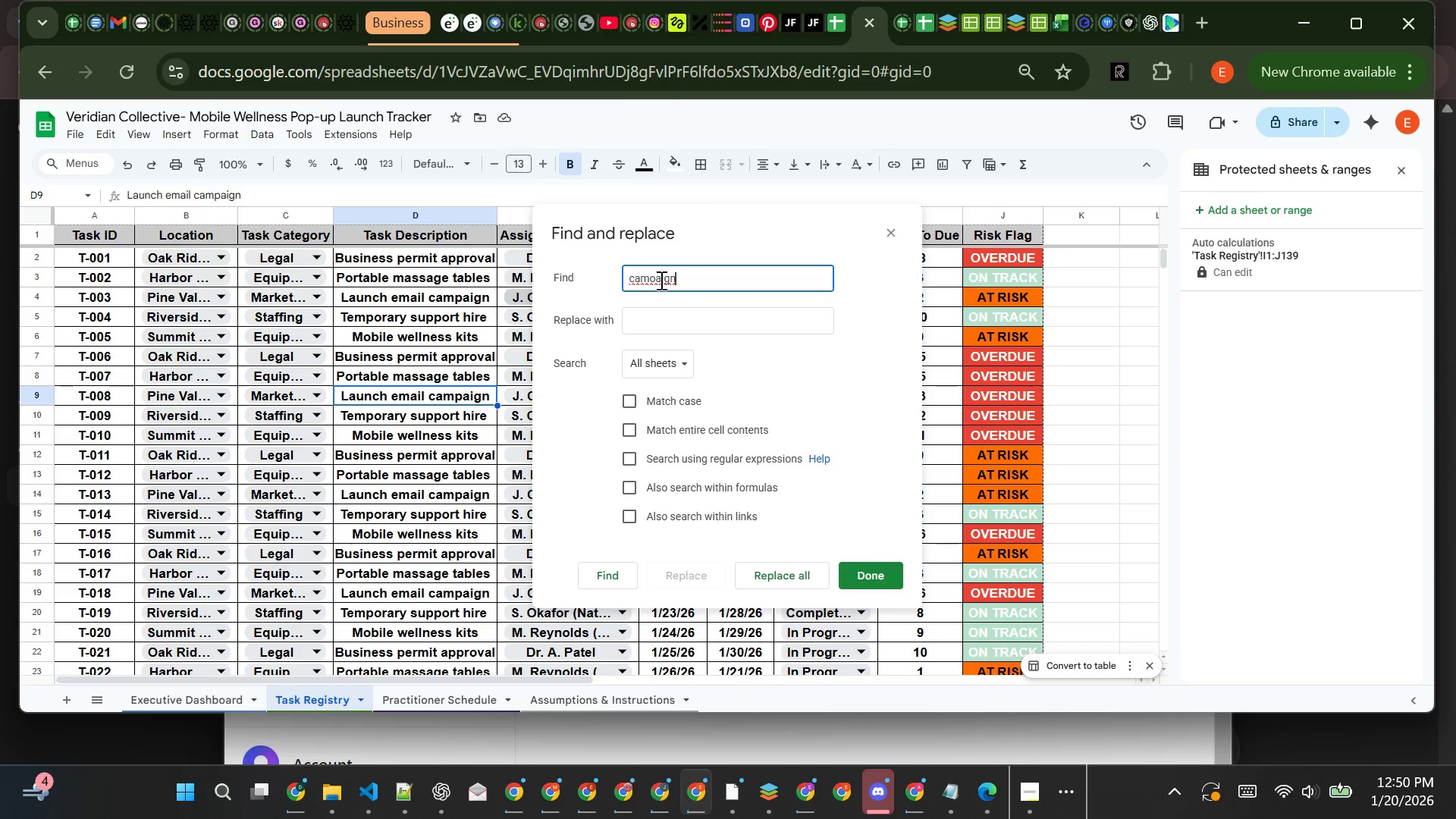 
left_click([656, 277])
 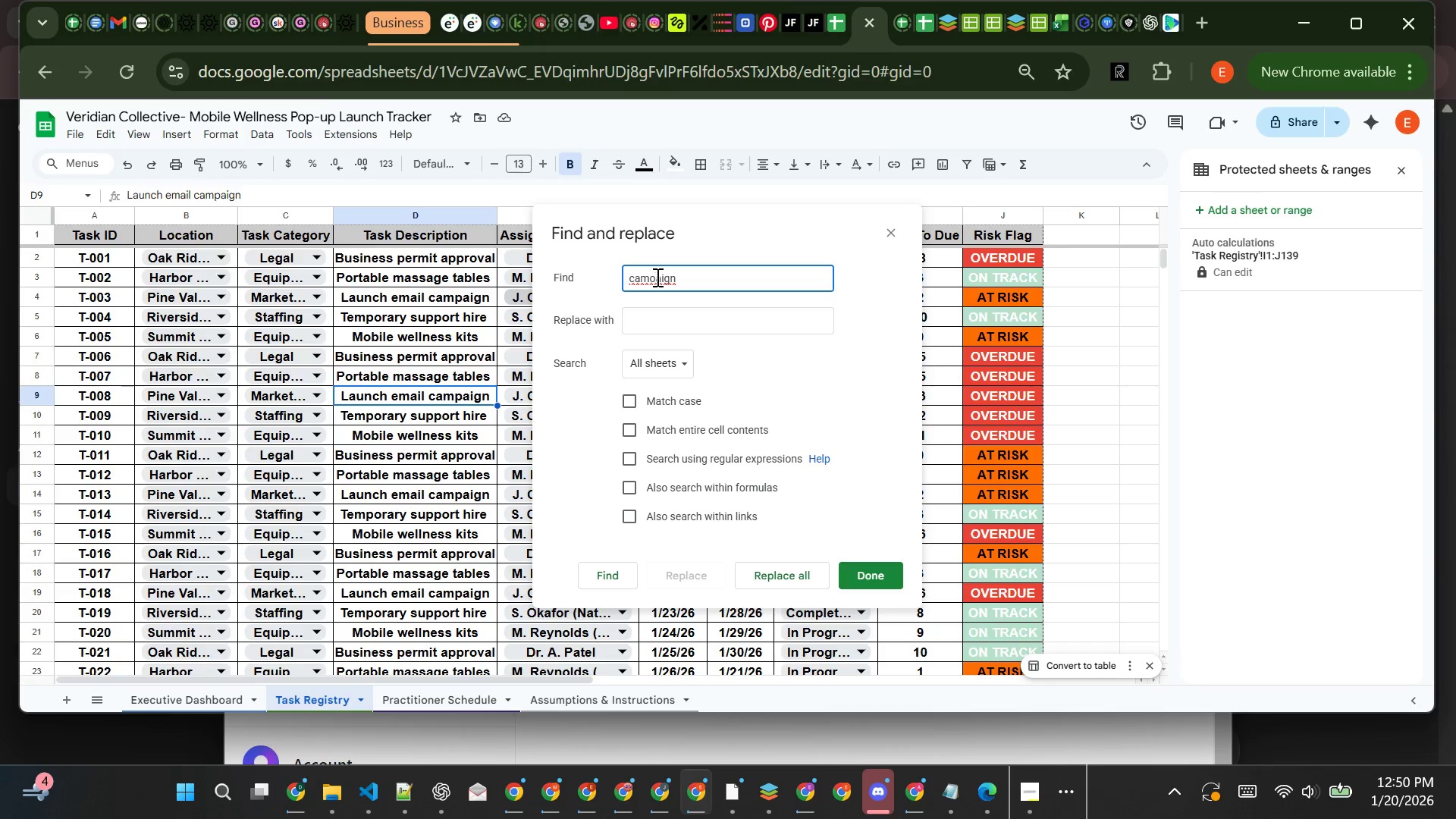 
key(Backspace)
 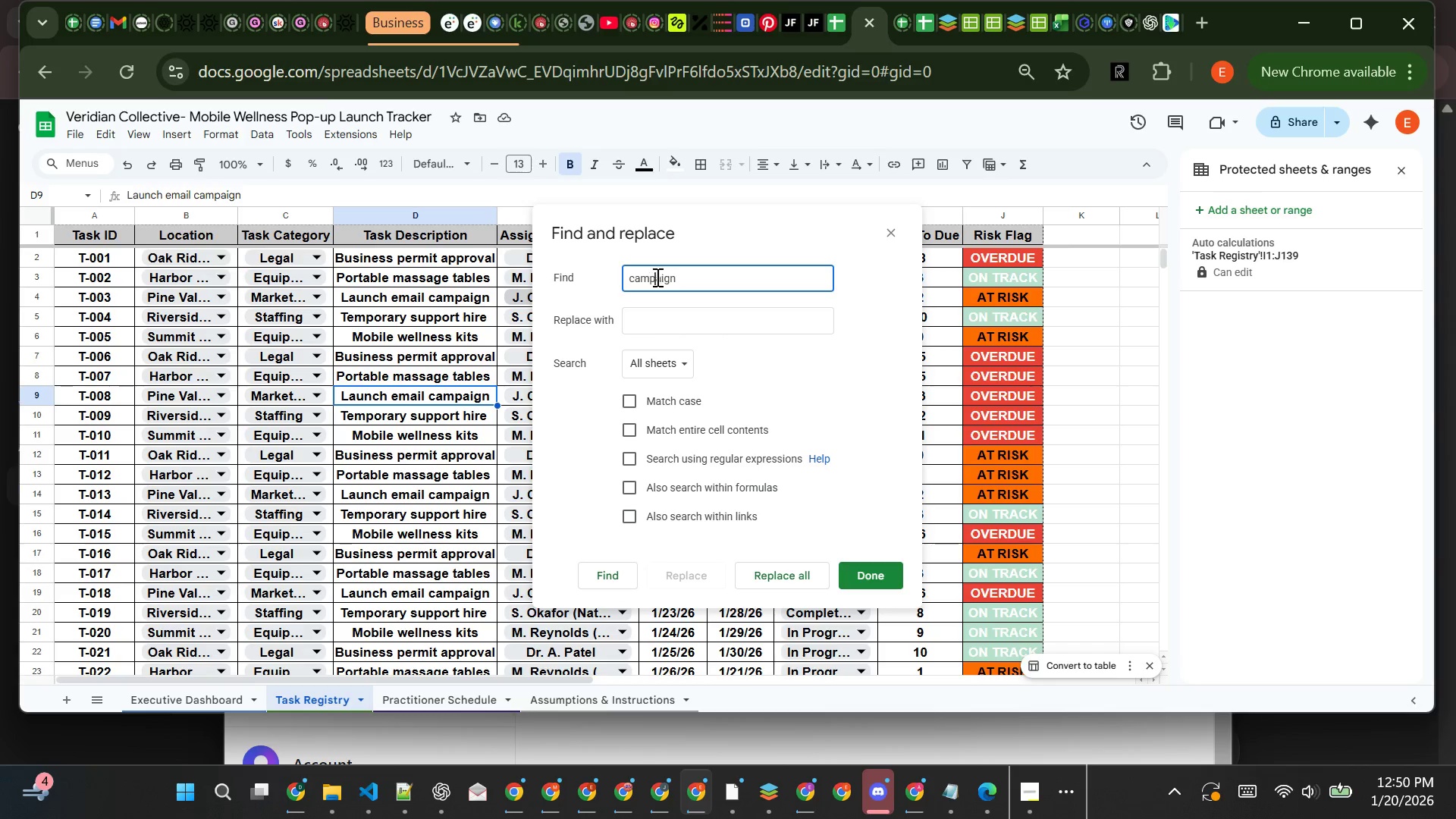 
key(P)
 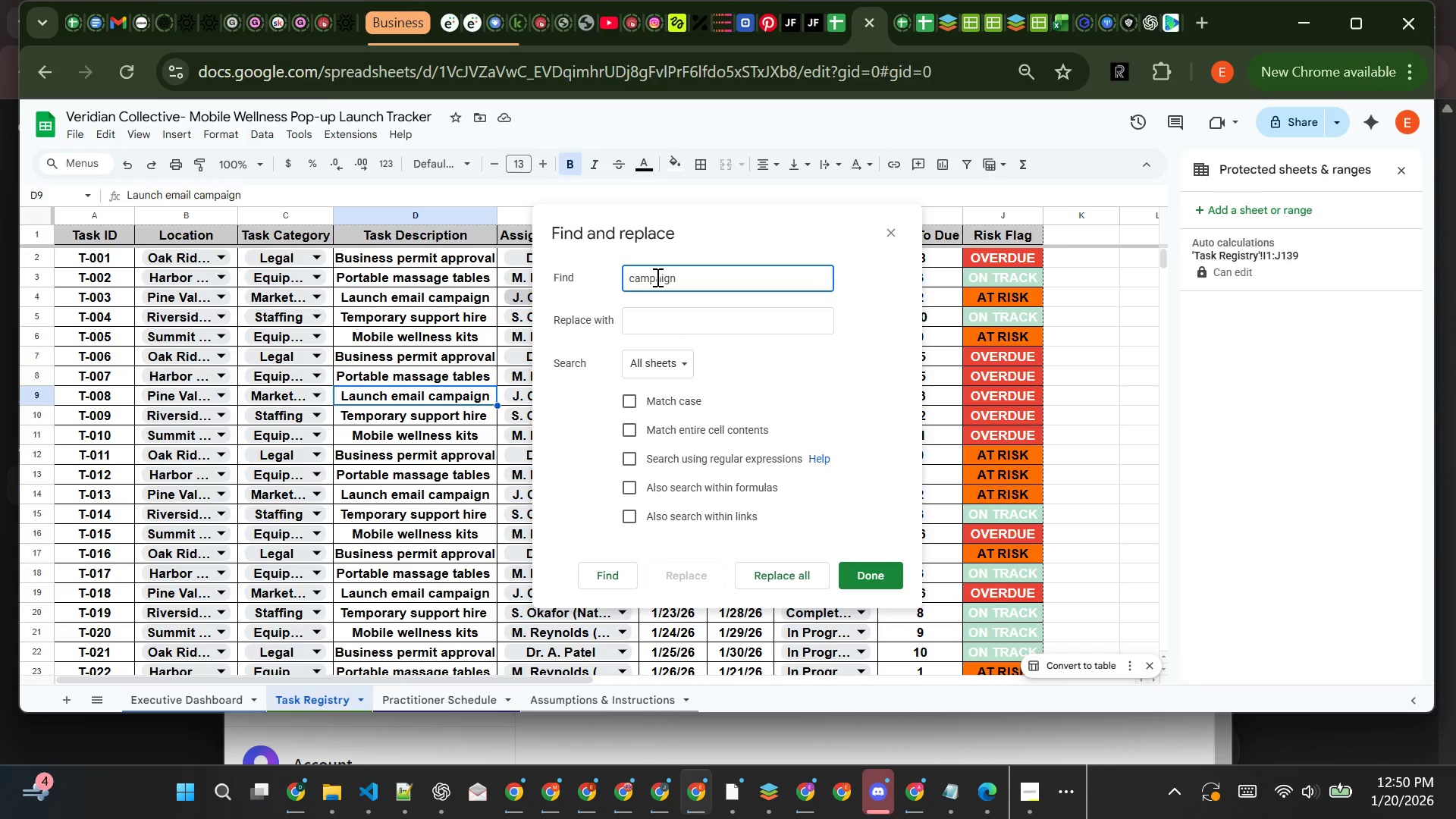 
key(ArrowDown)
 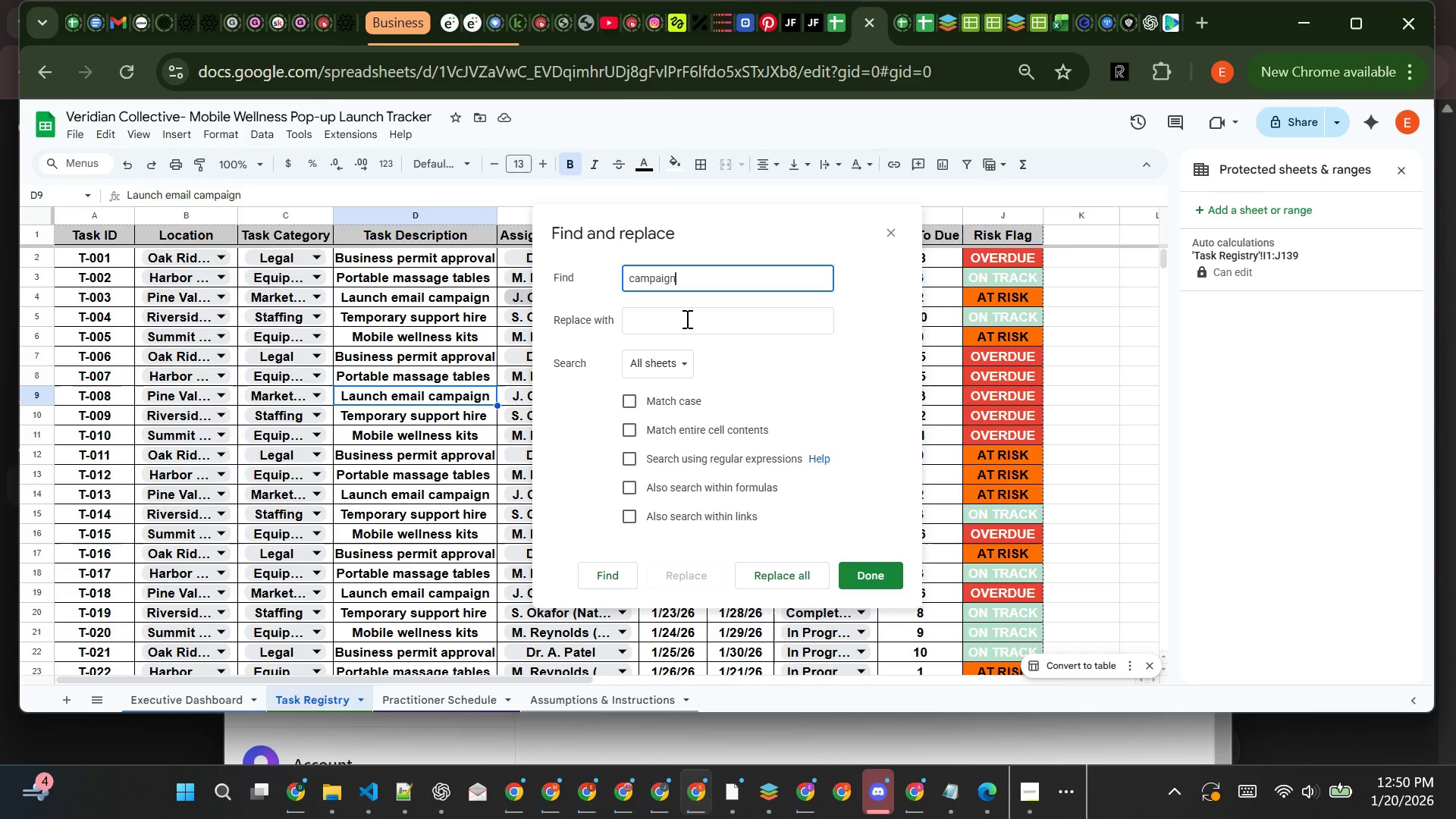 
left_click([686, 318])
 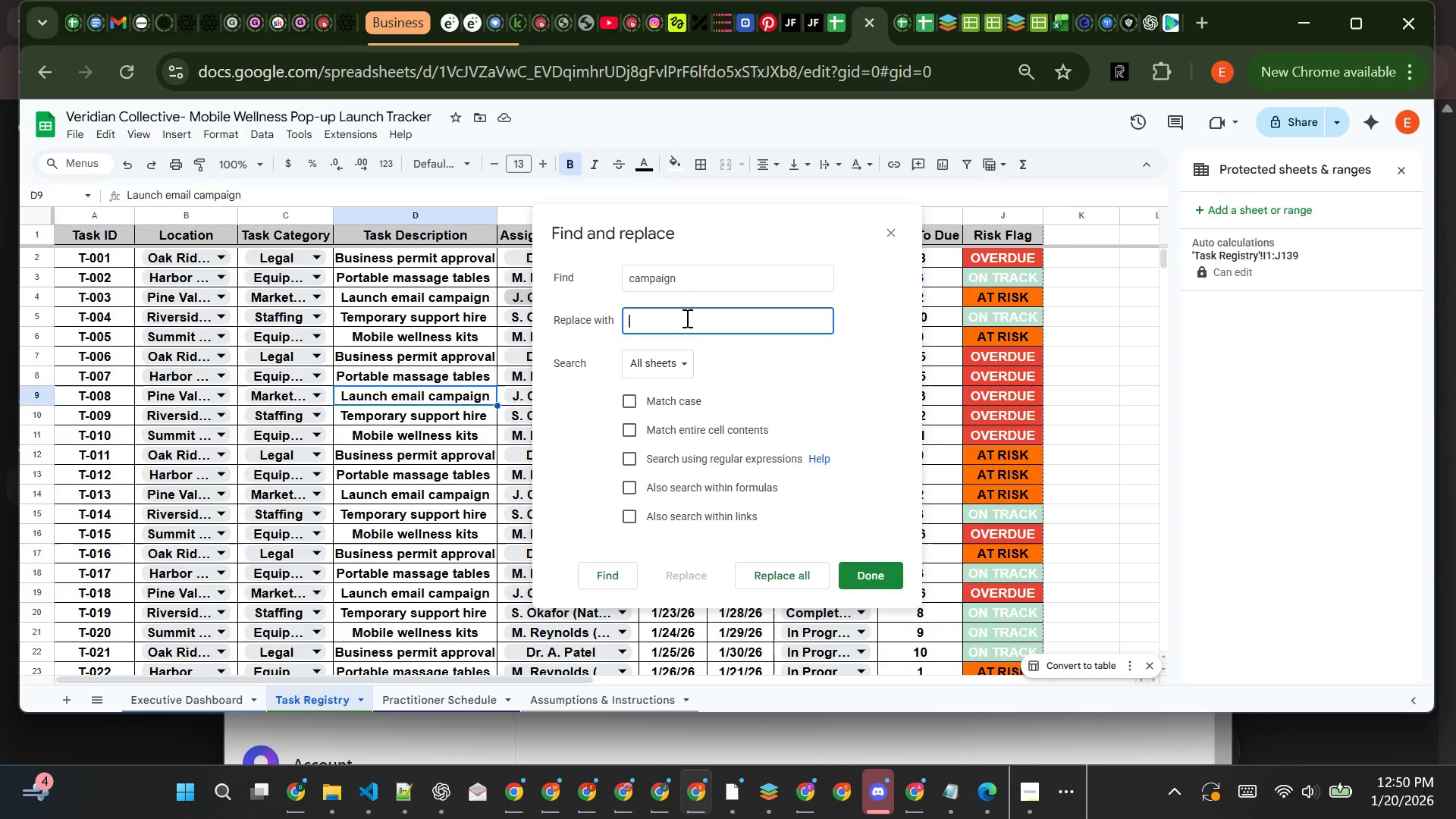 
type(camoaigns)
 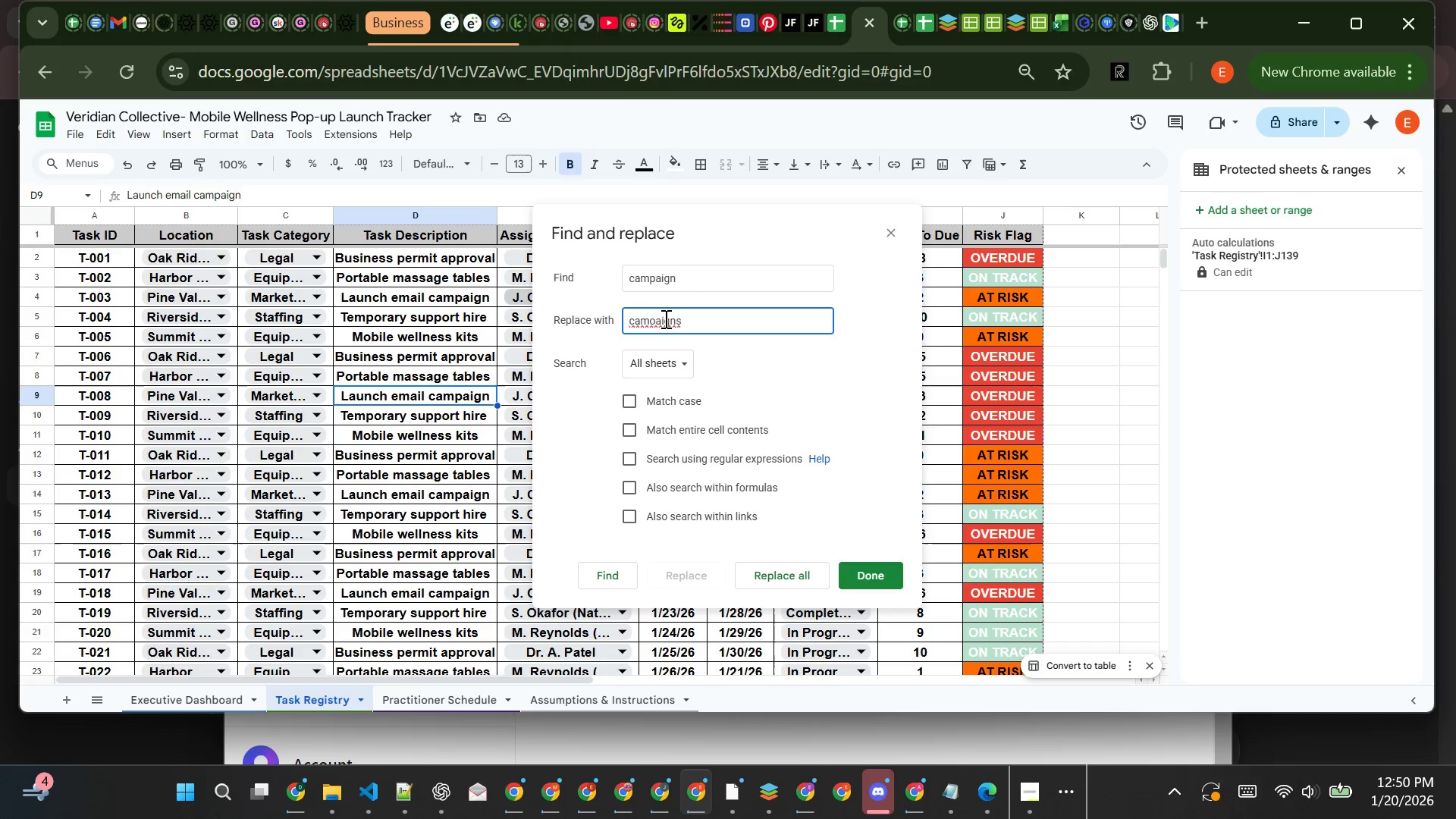 
left_click([656, 318])
 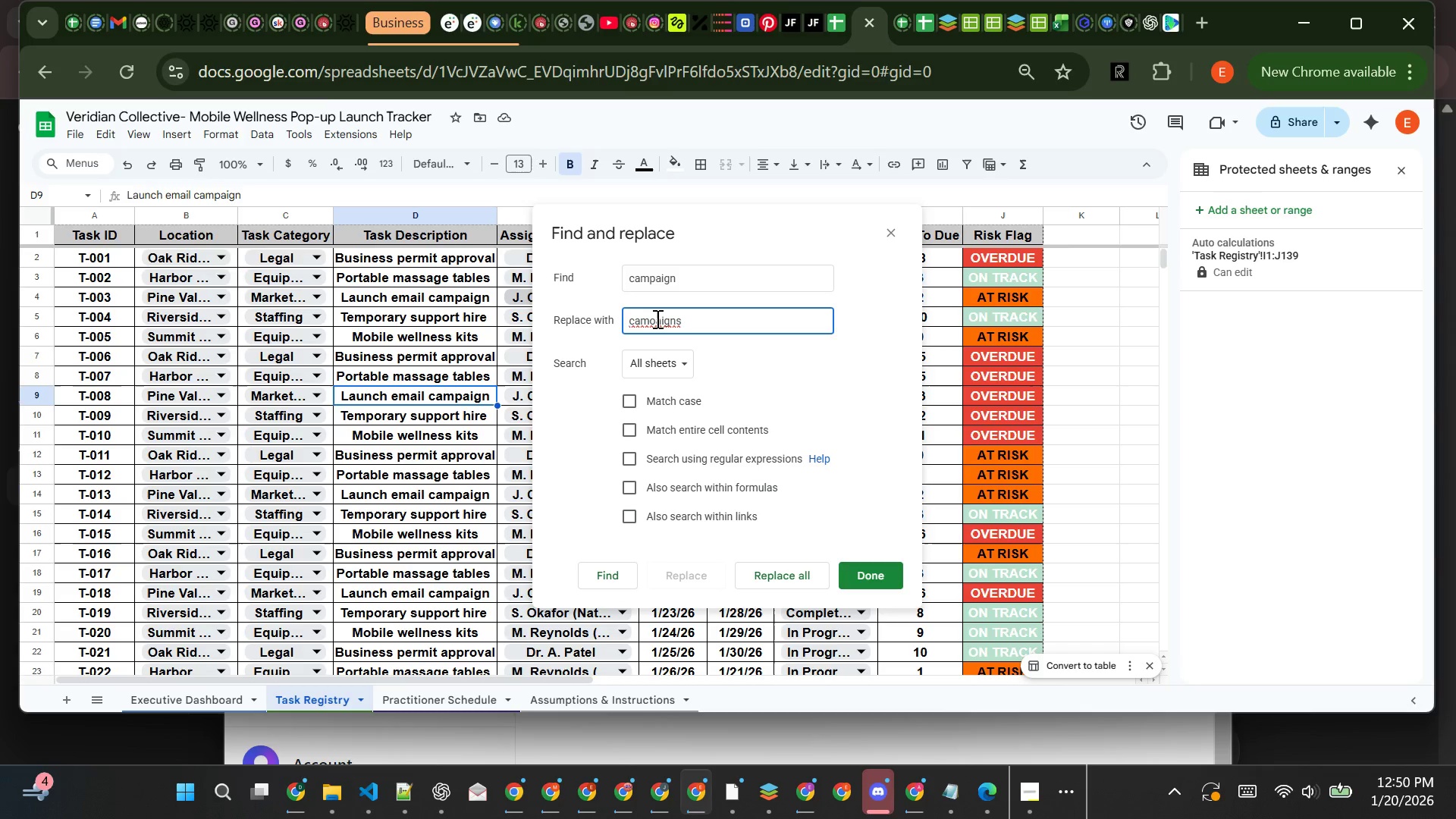 
key(Backspace)
 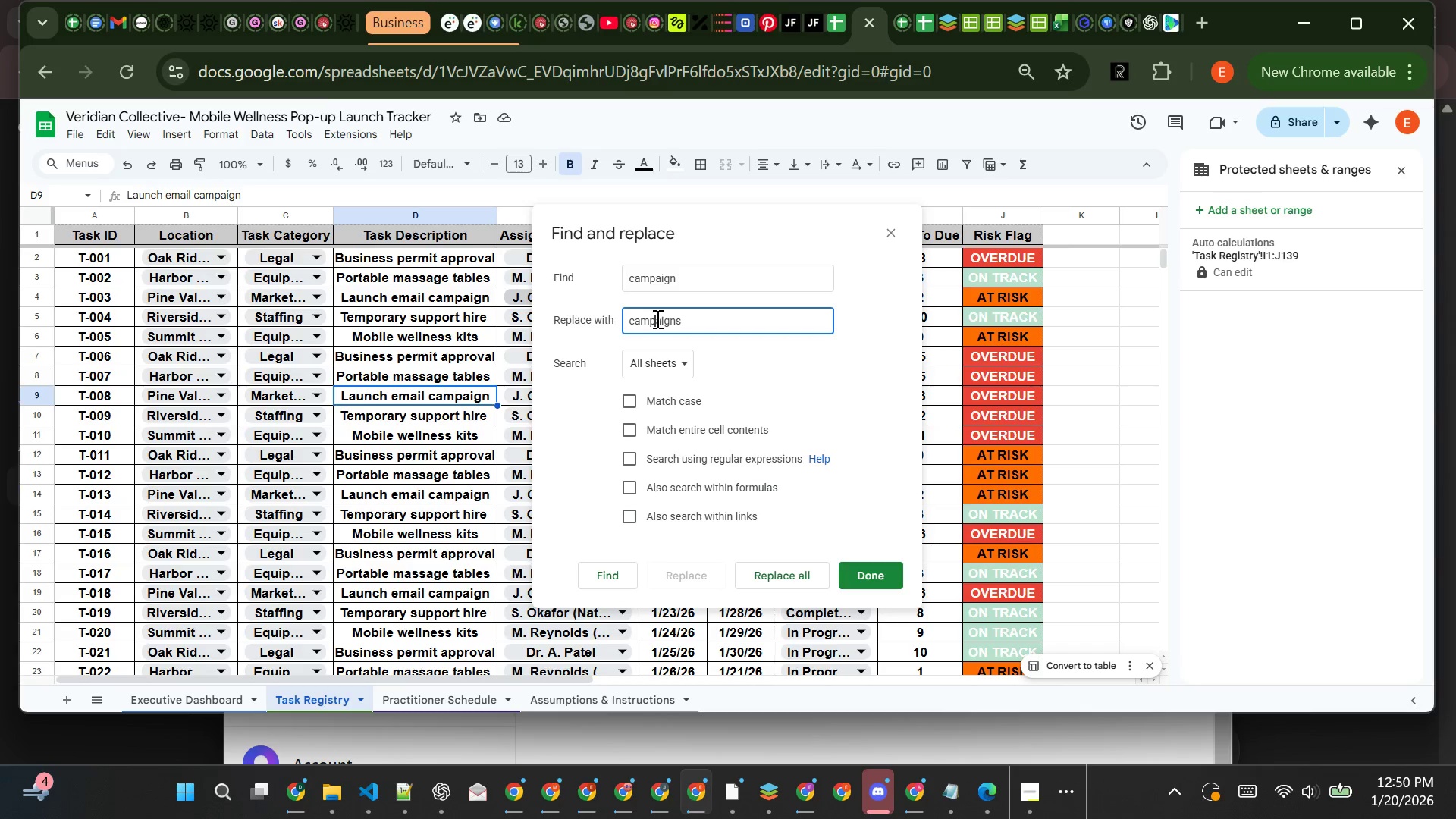 
key(P)
 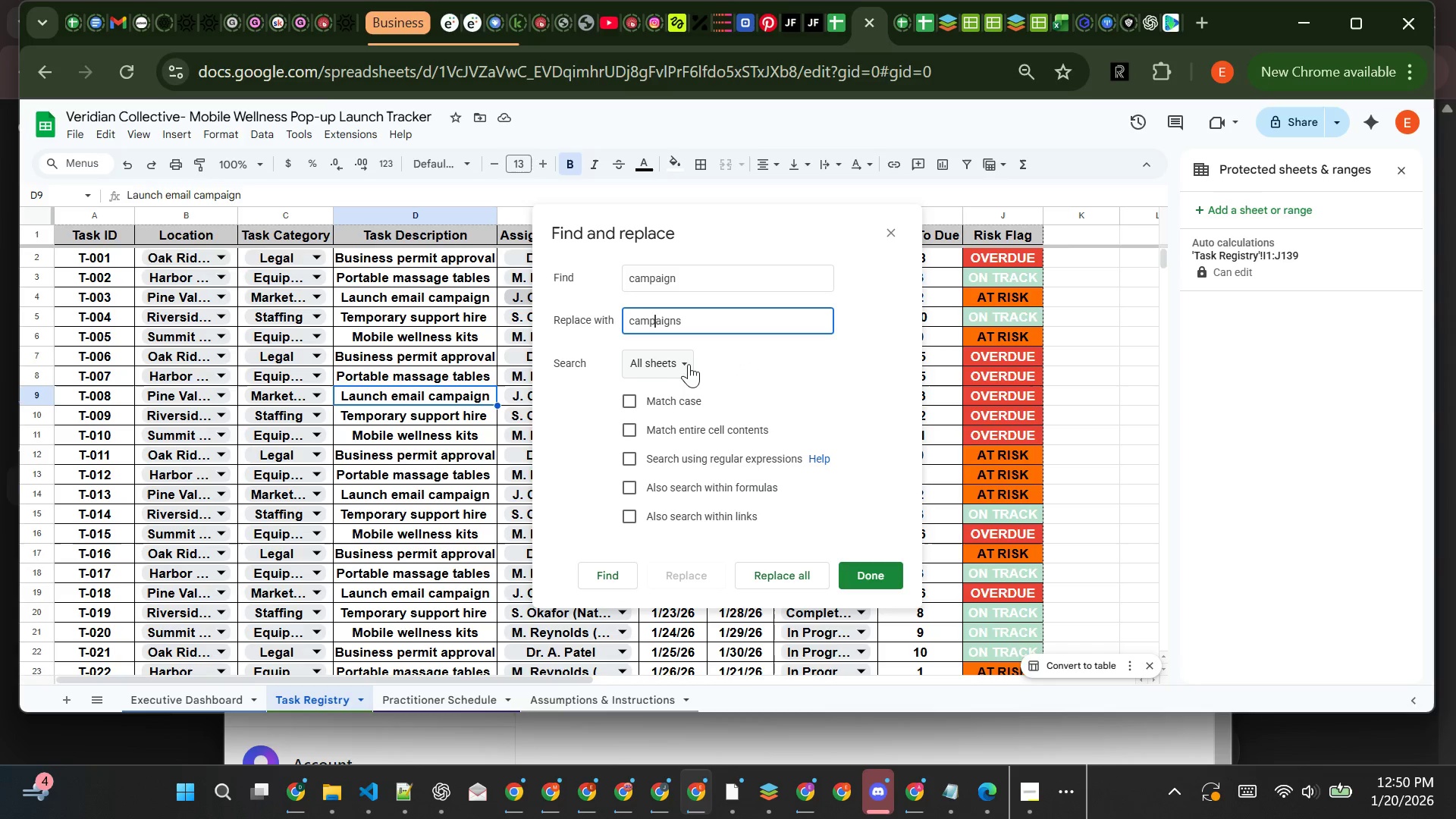 
left_click([682, 359])
 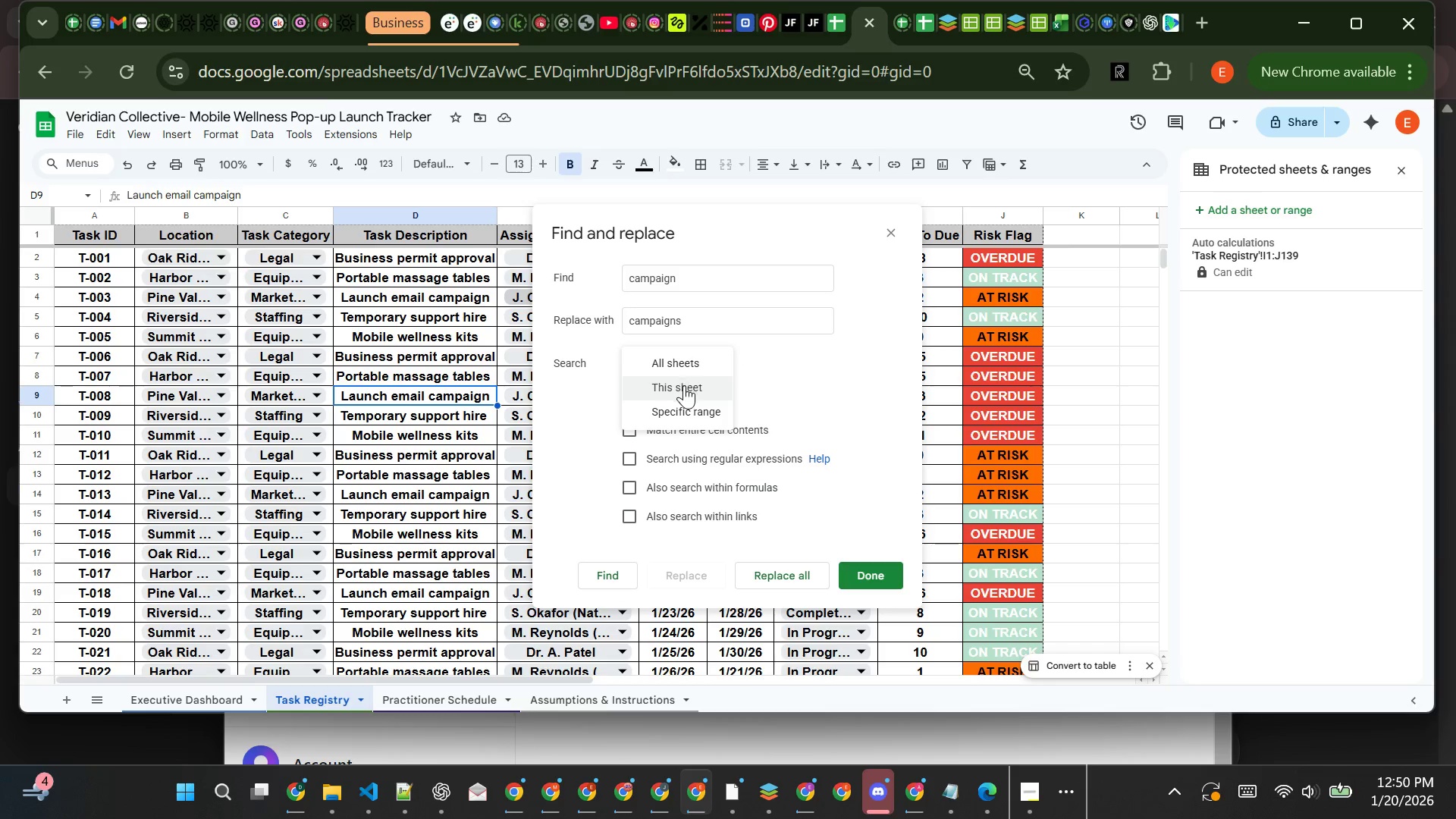 
left_click([684, 386])
 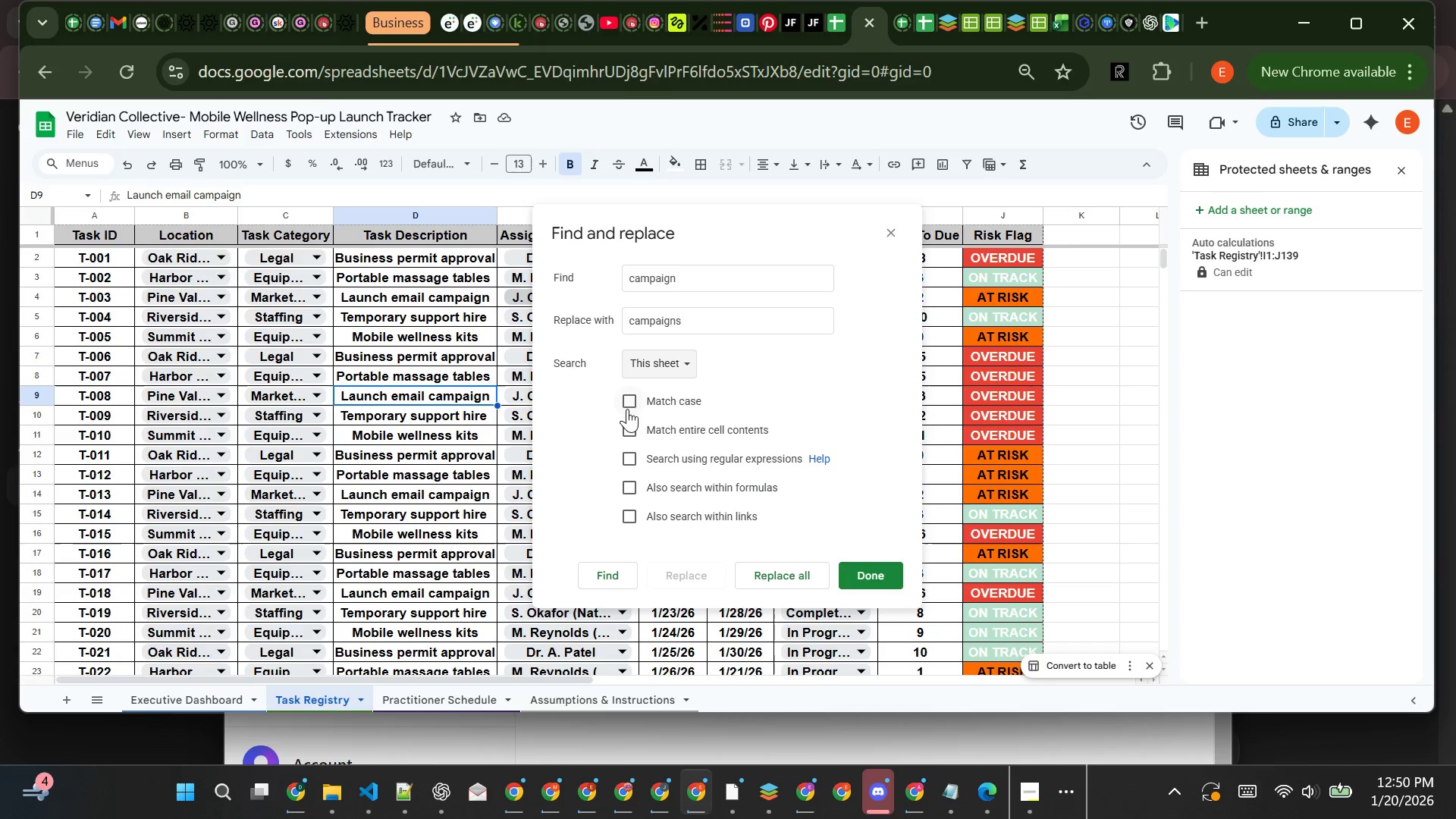 
left_click([627, 400])
 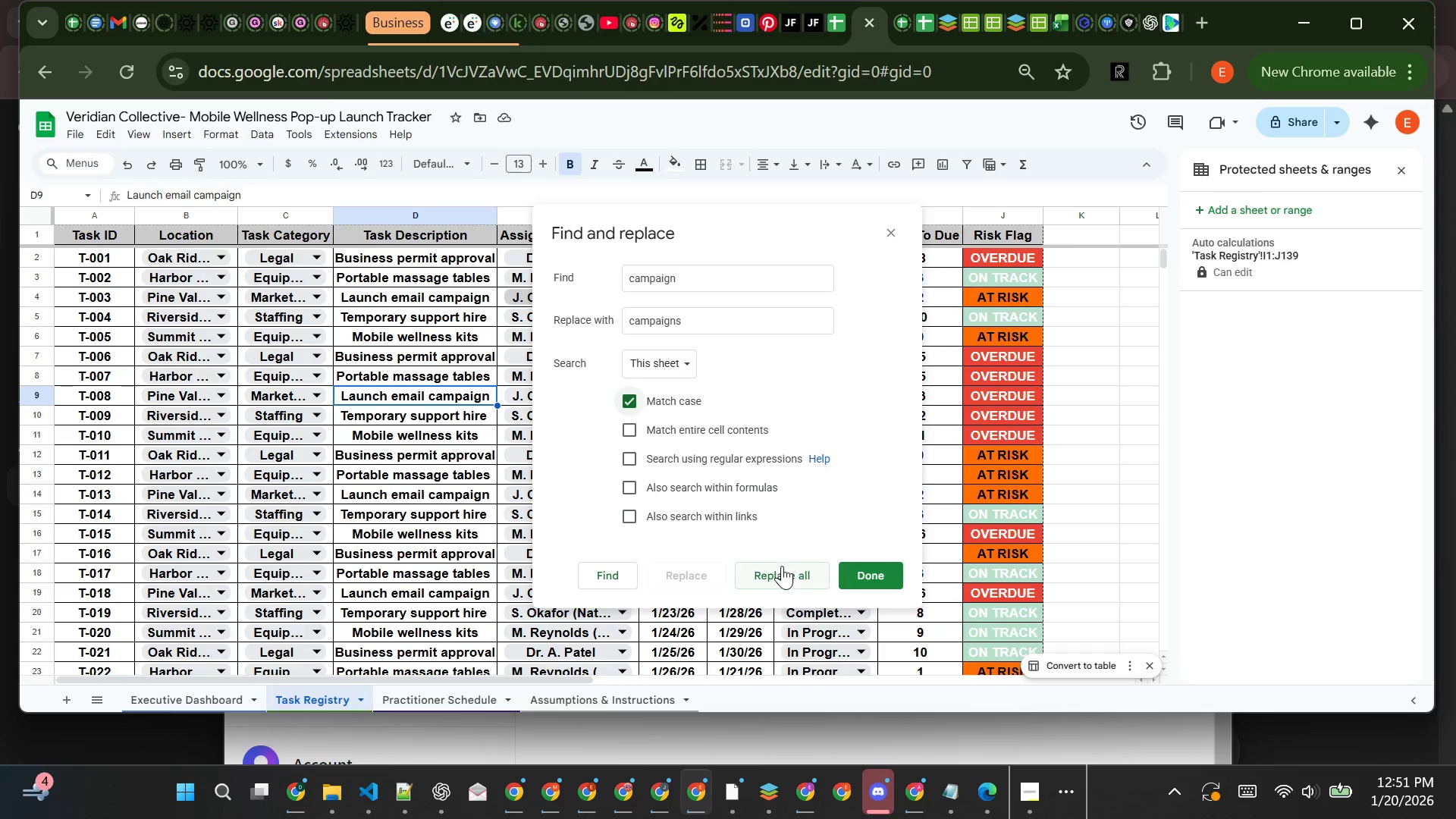 
left_click([780, 575])
 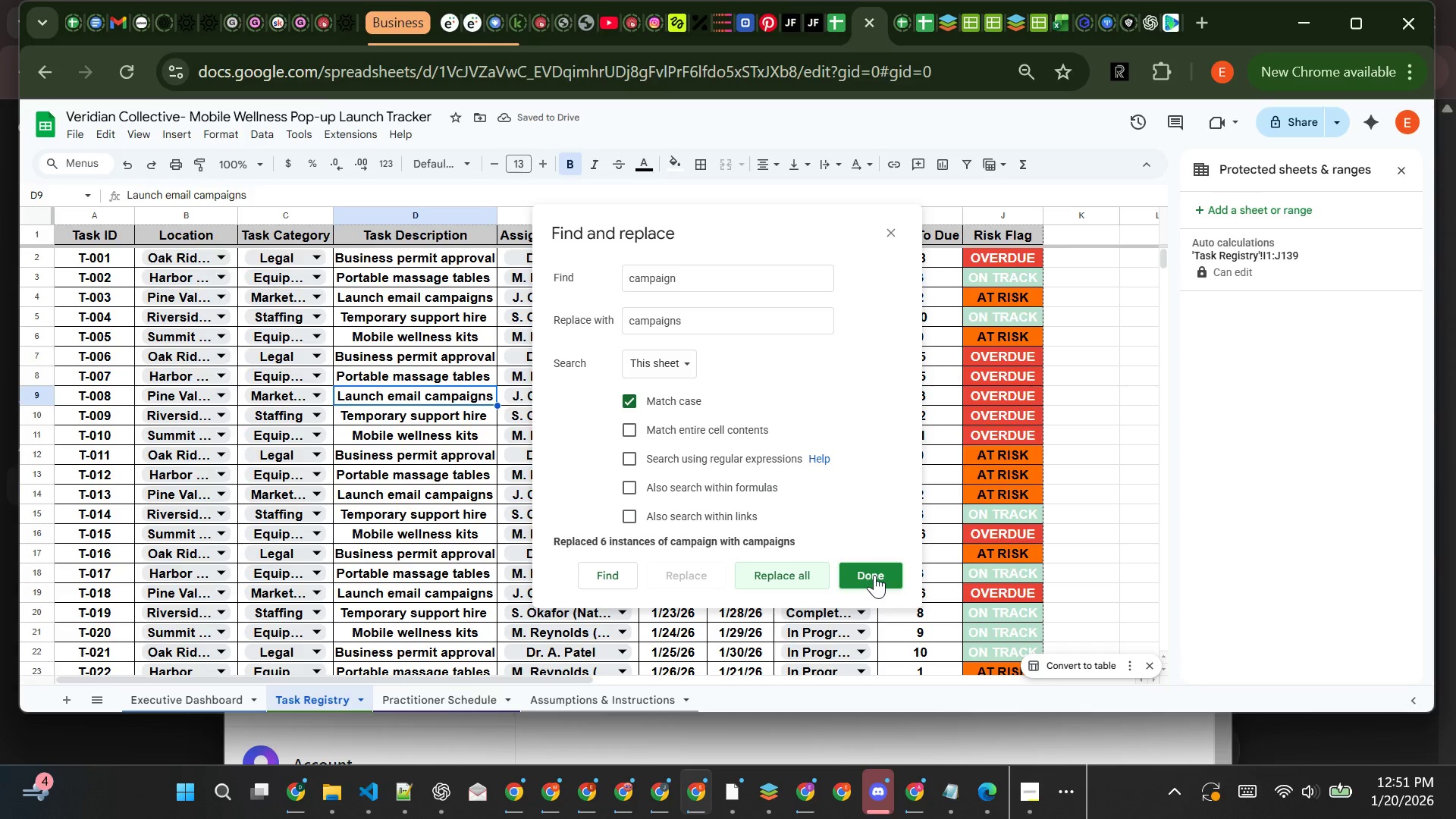 
left_click([874, 575])
 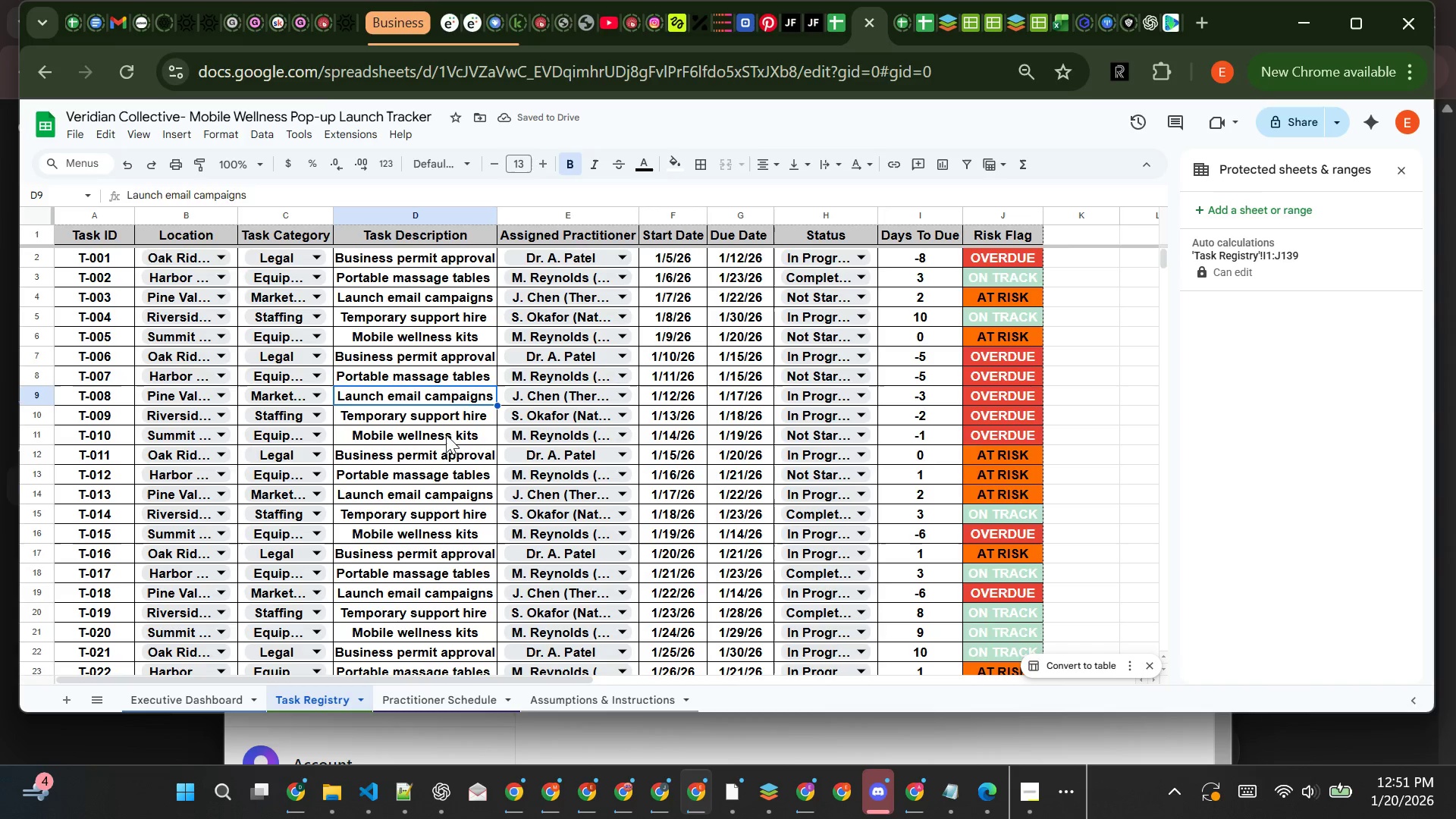 
left_click([438, 450])
 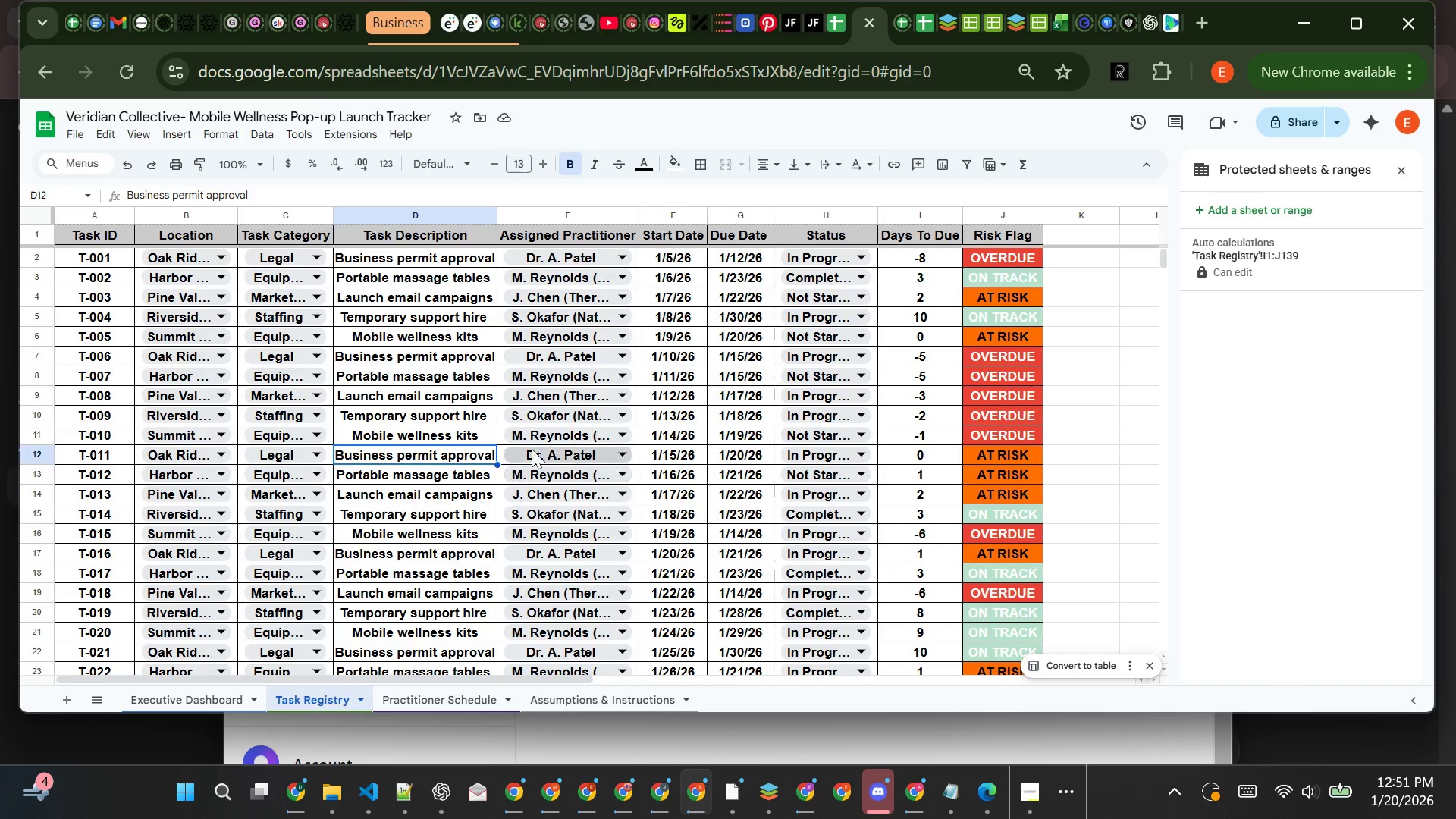 
left_click([722, 449])
 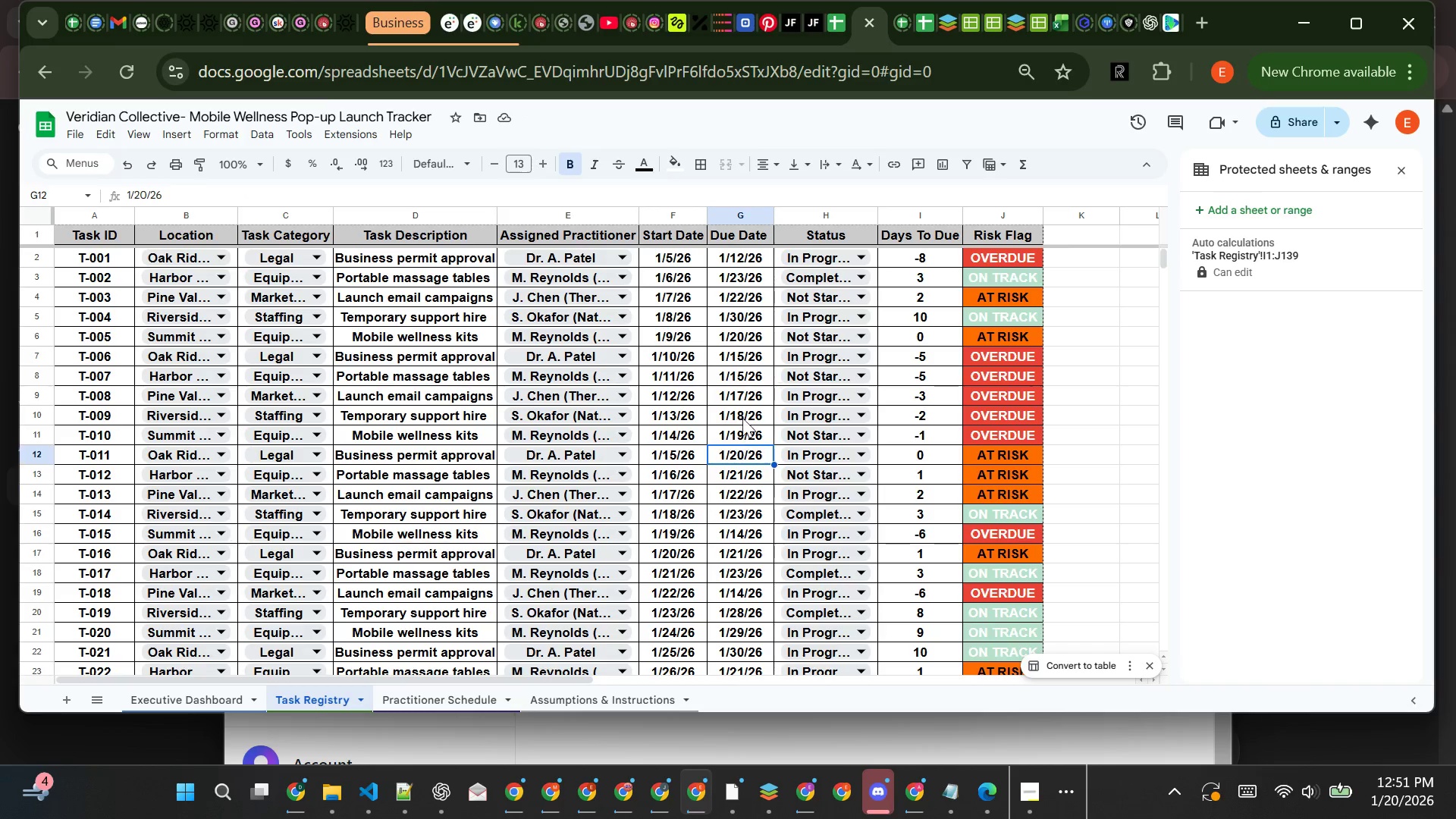 
left_click([743, 413])
 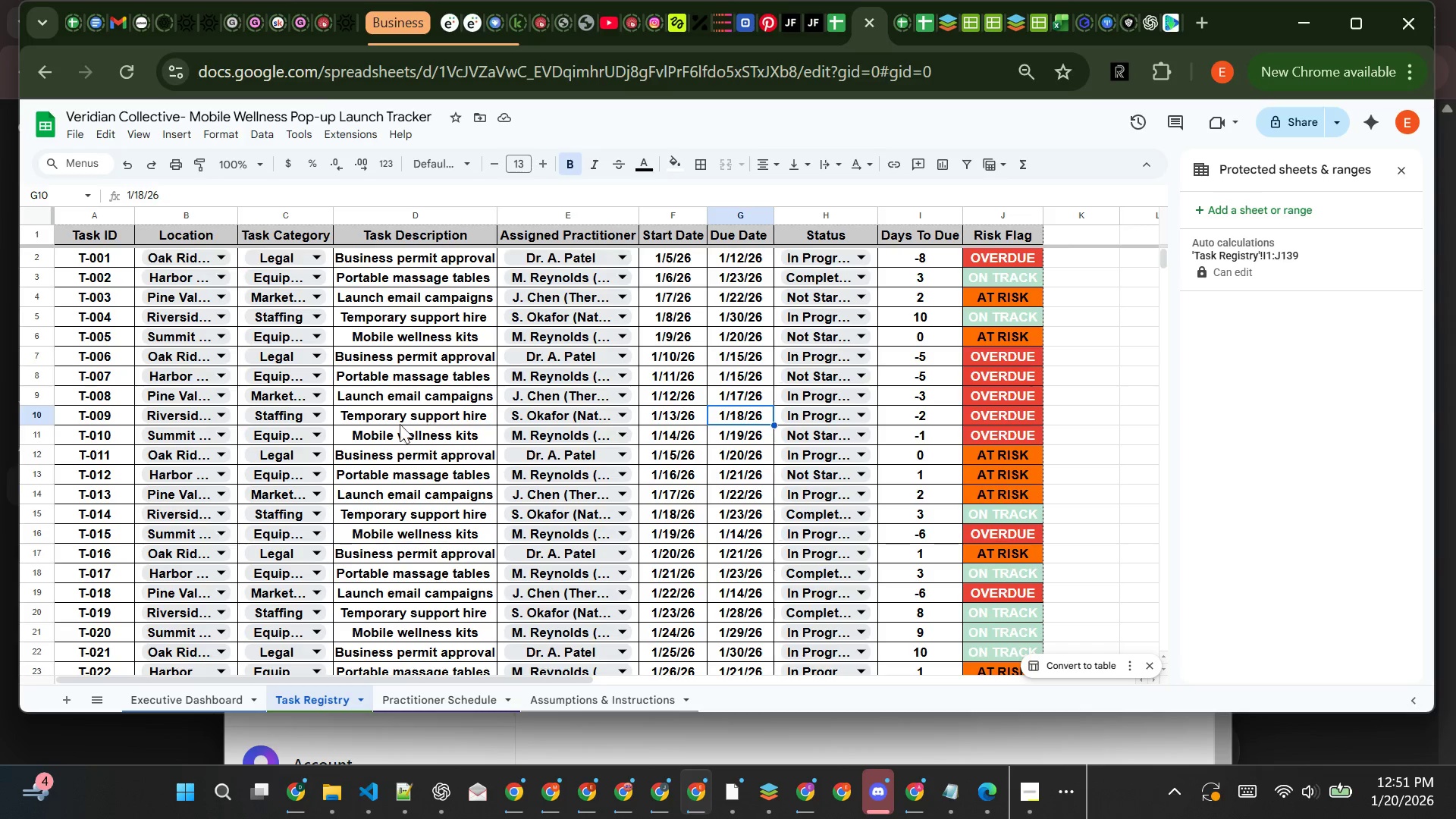 
wait(5.3)
 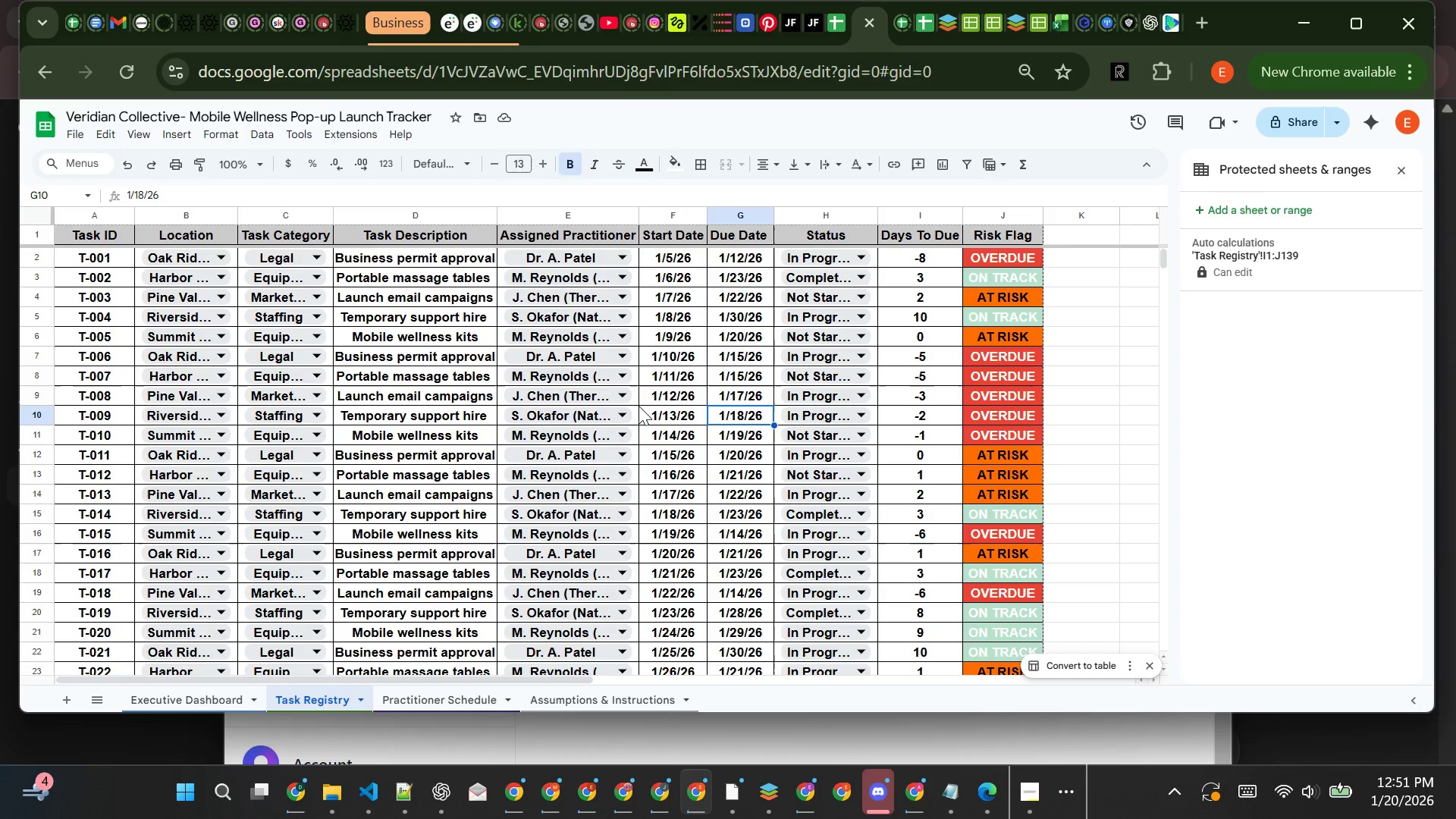 
left_click([370, 475])
 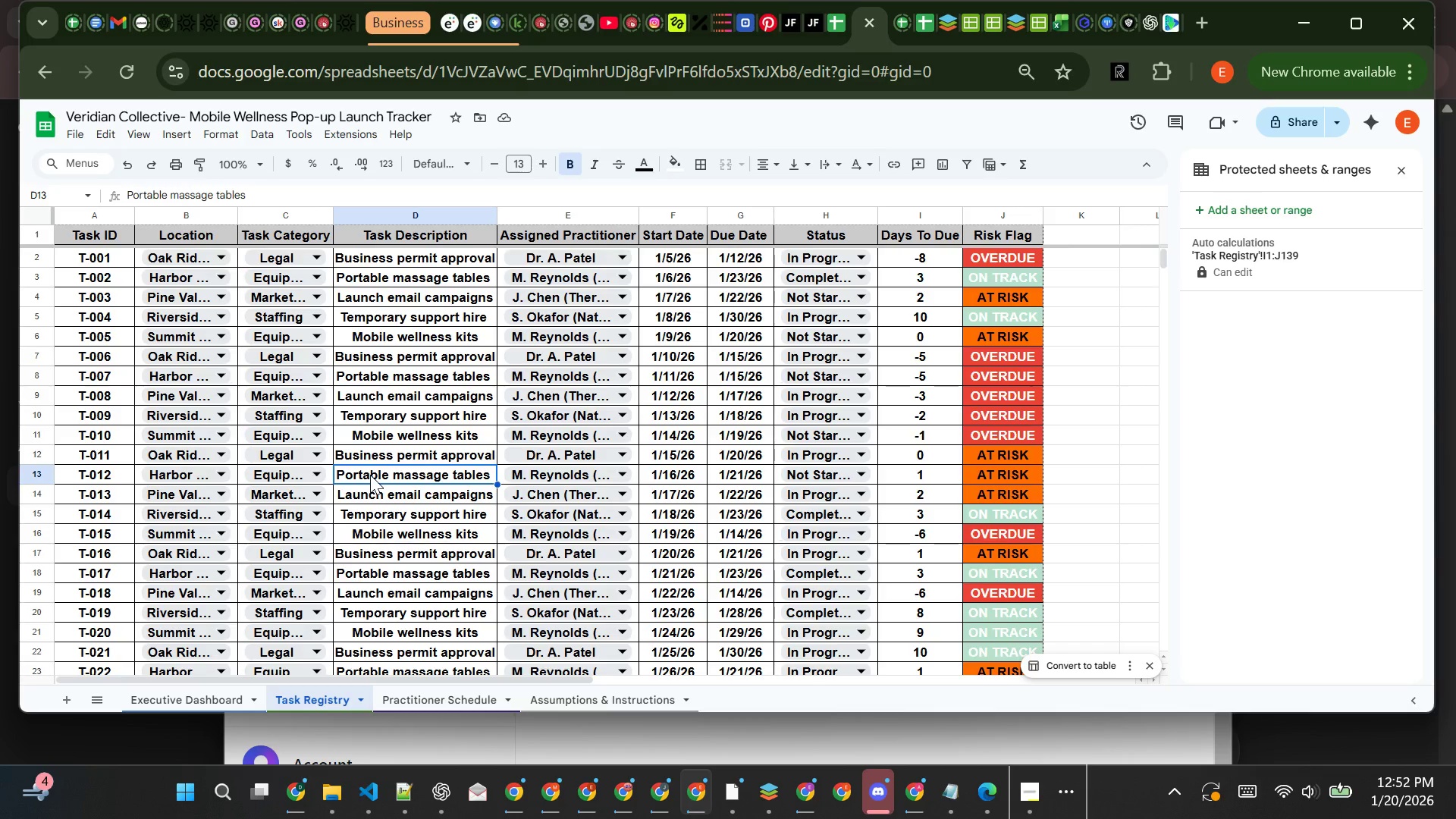 
wait(103.52)
 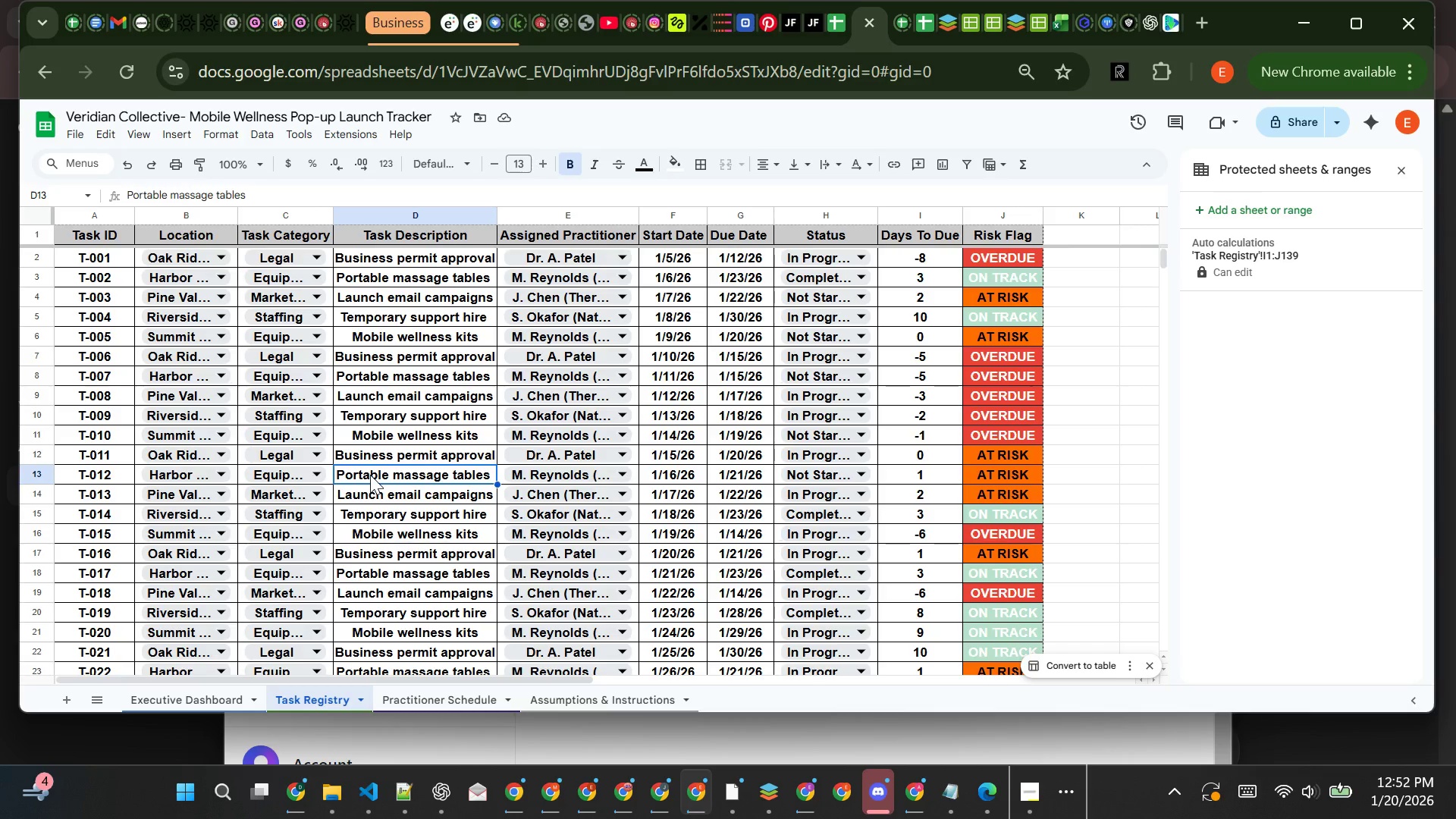 
left_click([721, 273])
 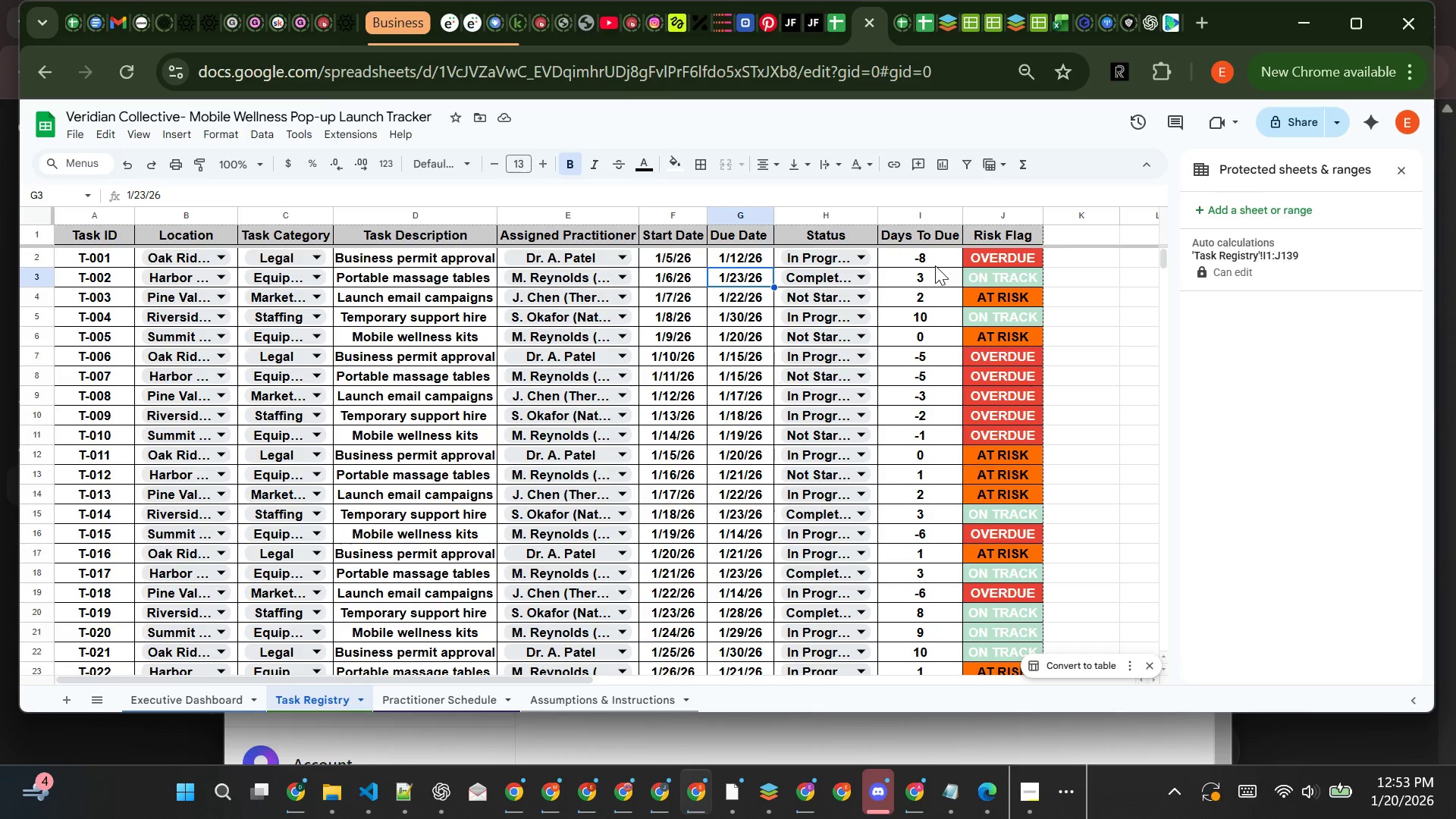 
wait(7.17)
 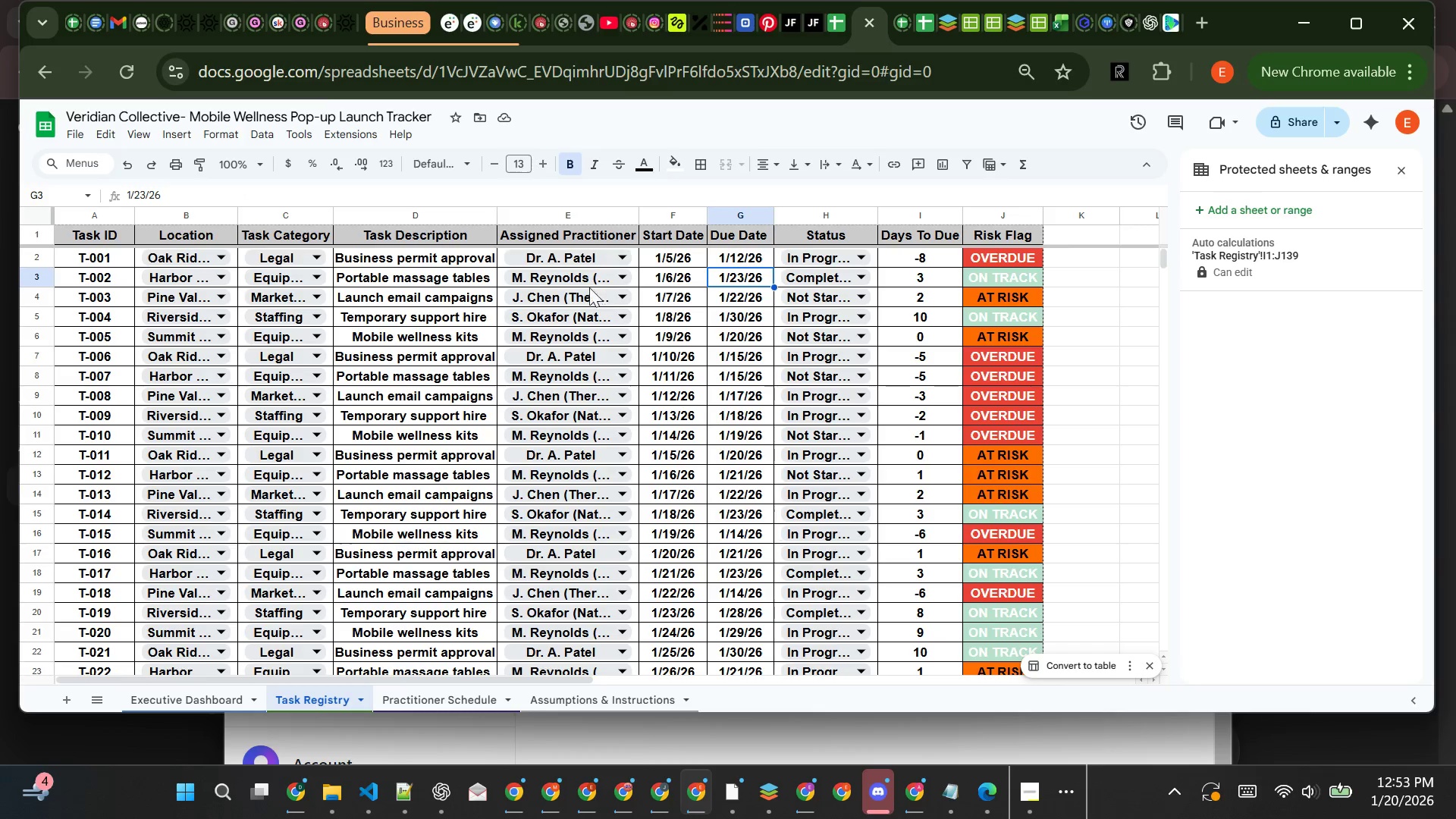 
left_click([935, 253])
 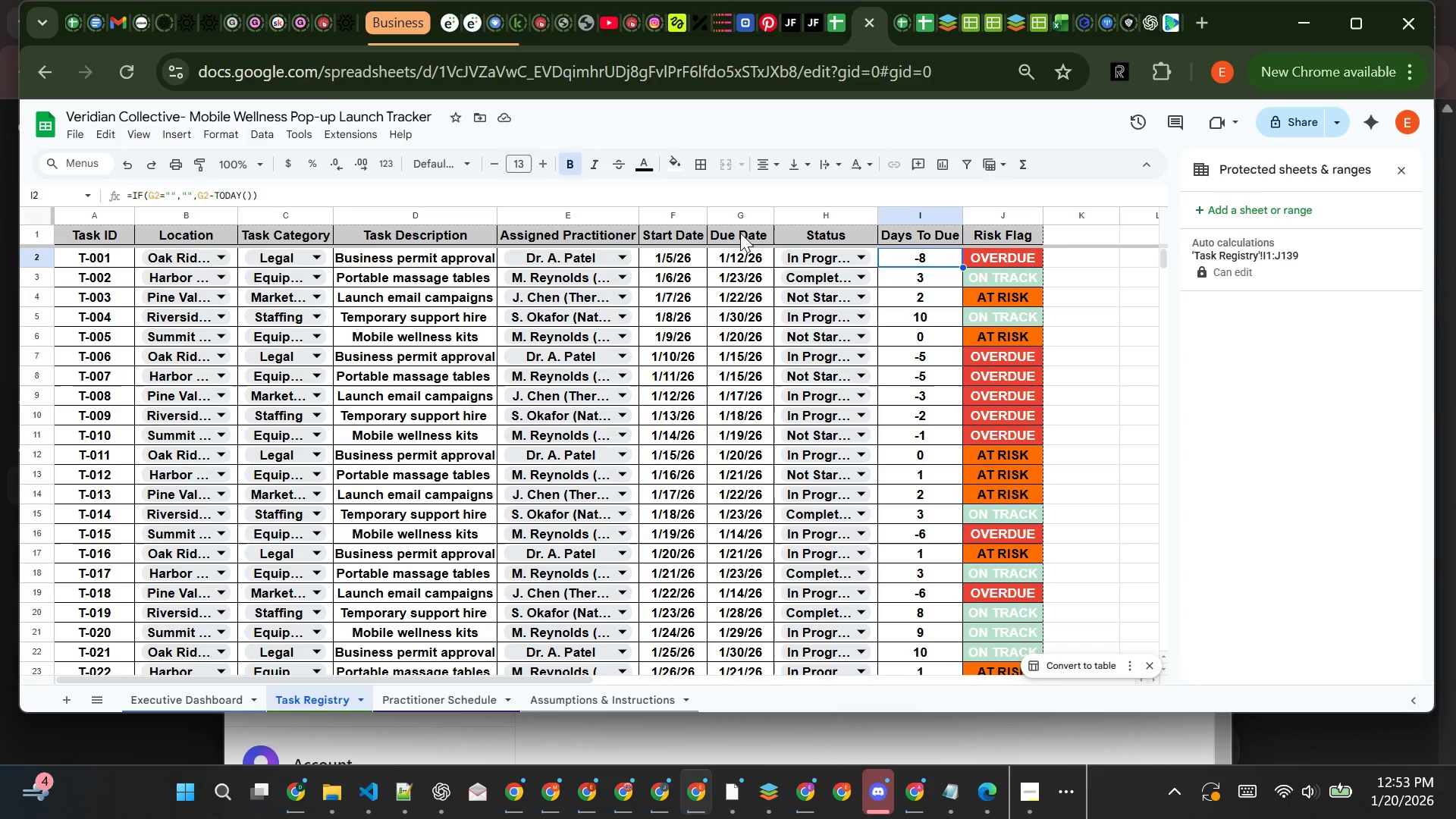 
wait(8.31)
 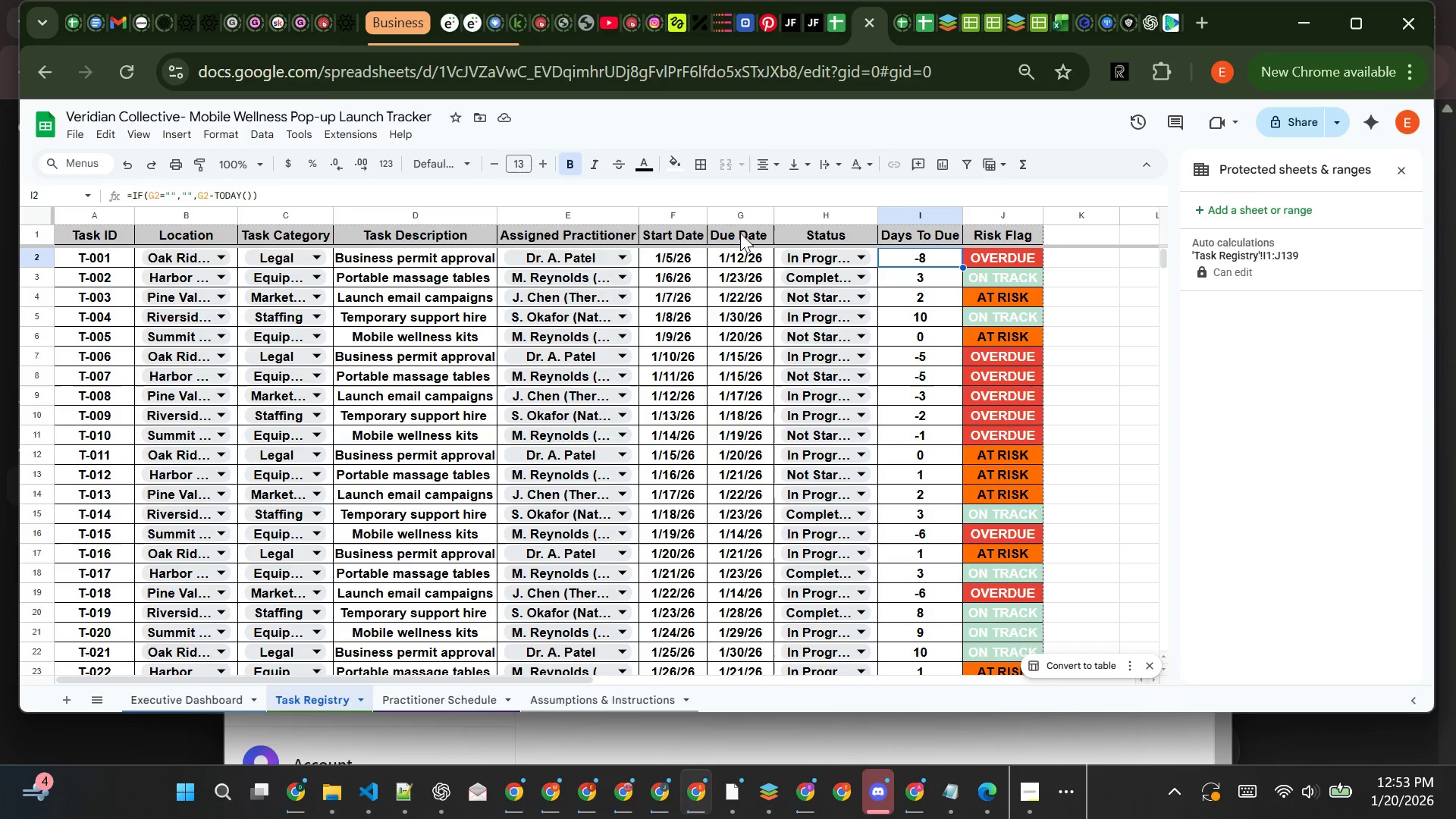 
left_click([748, 257])
 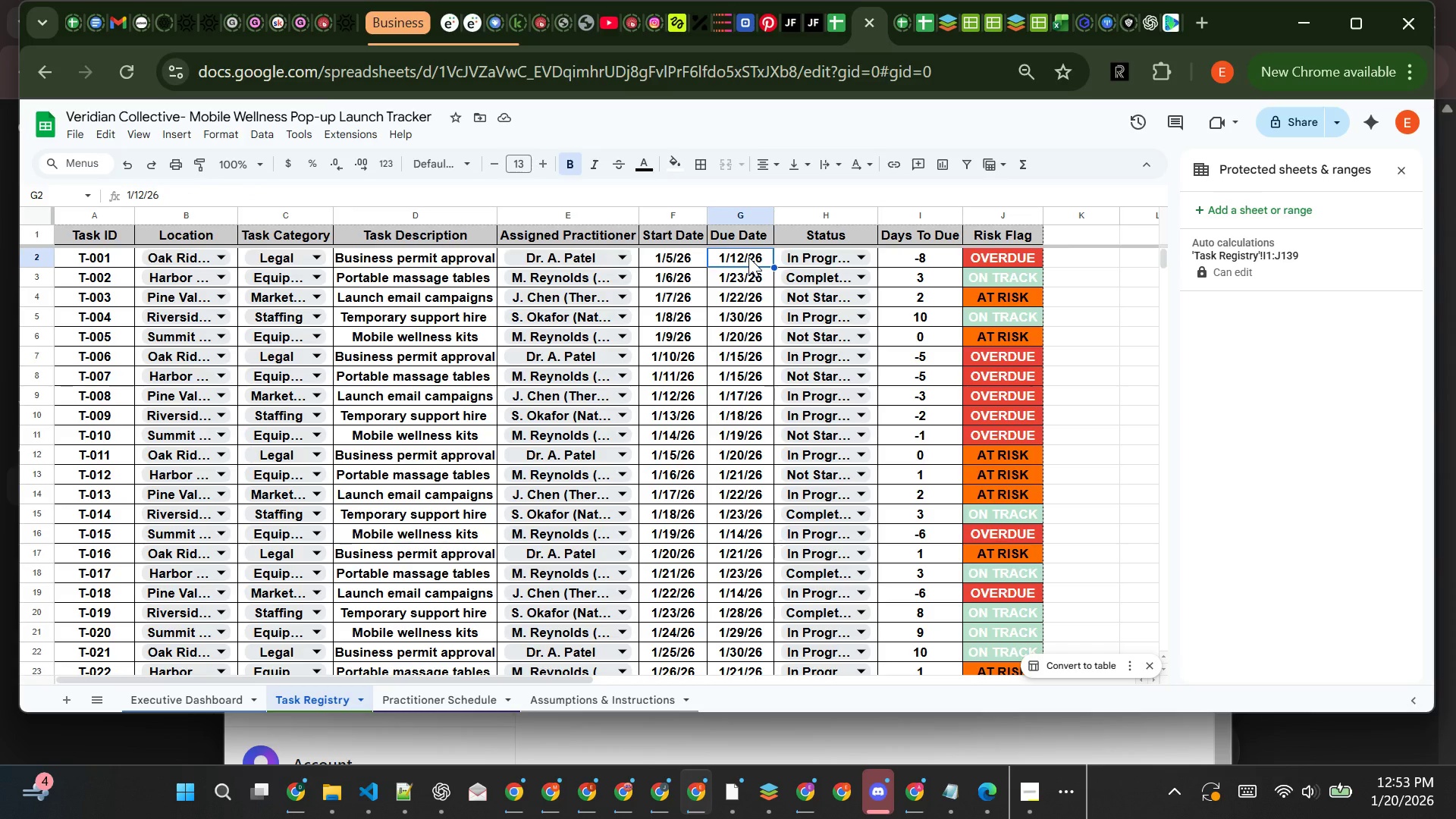 
wait(18.69)
 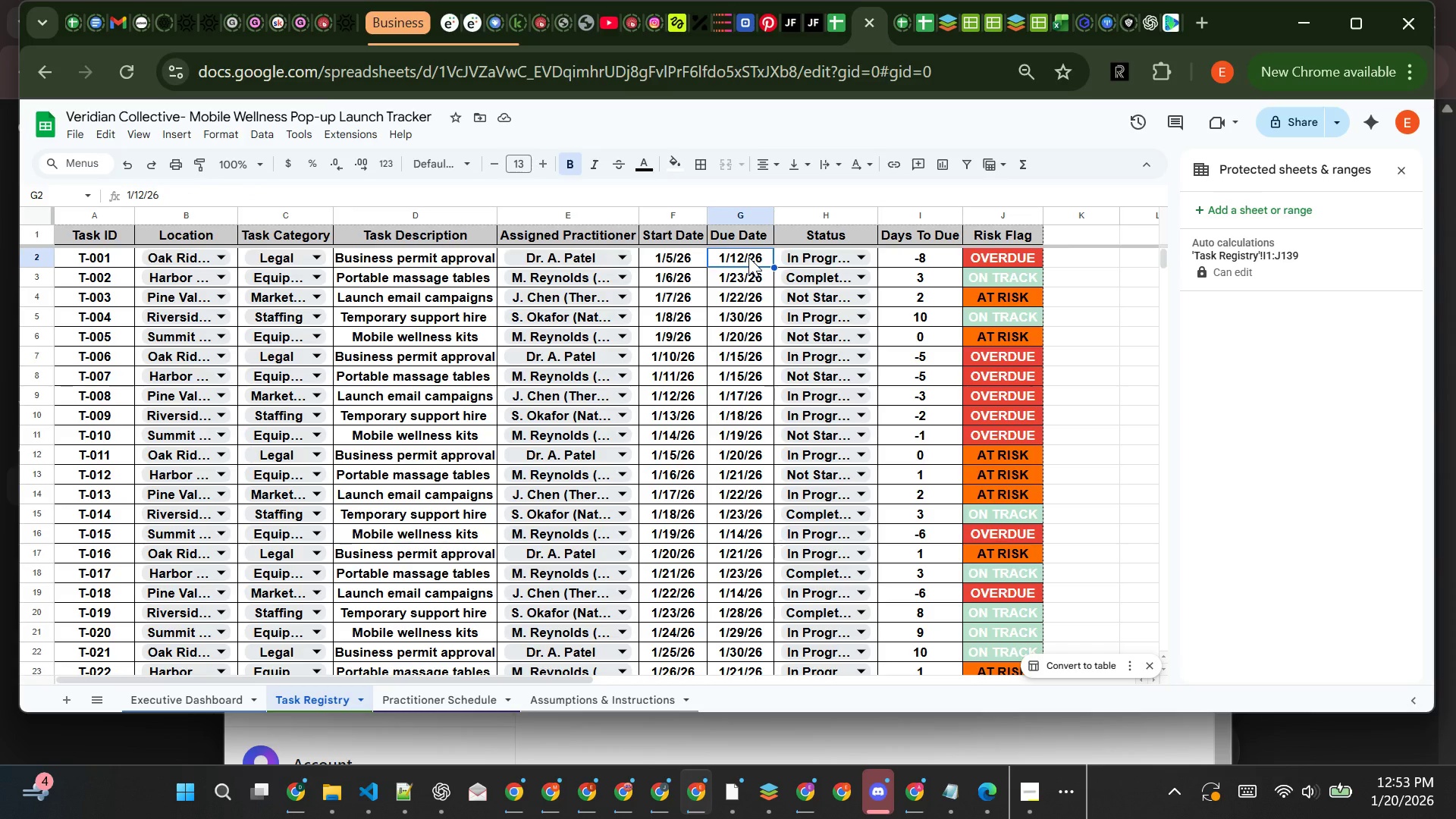 
left_click([751, 527])
 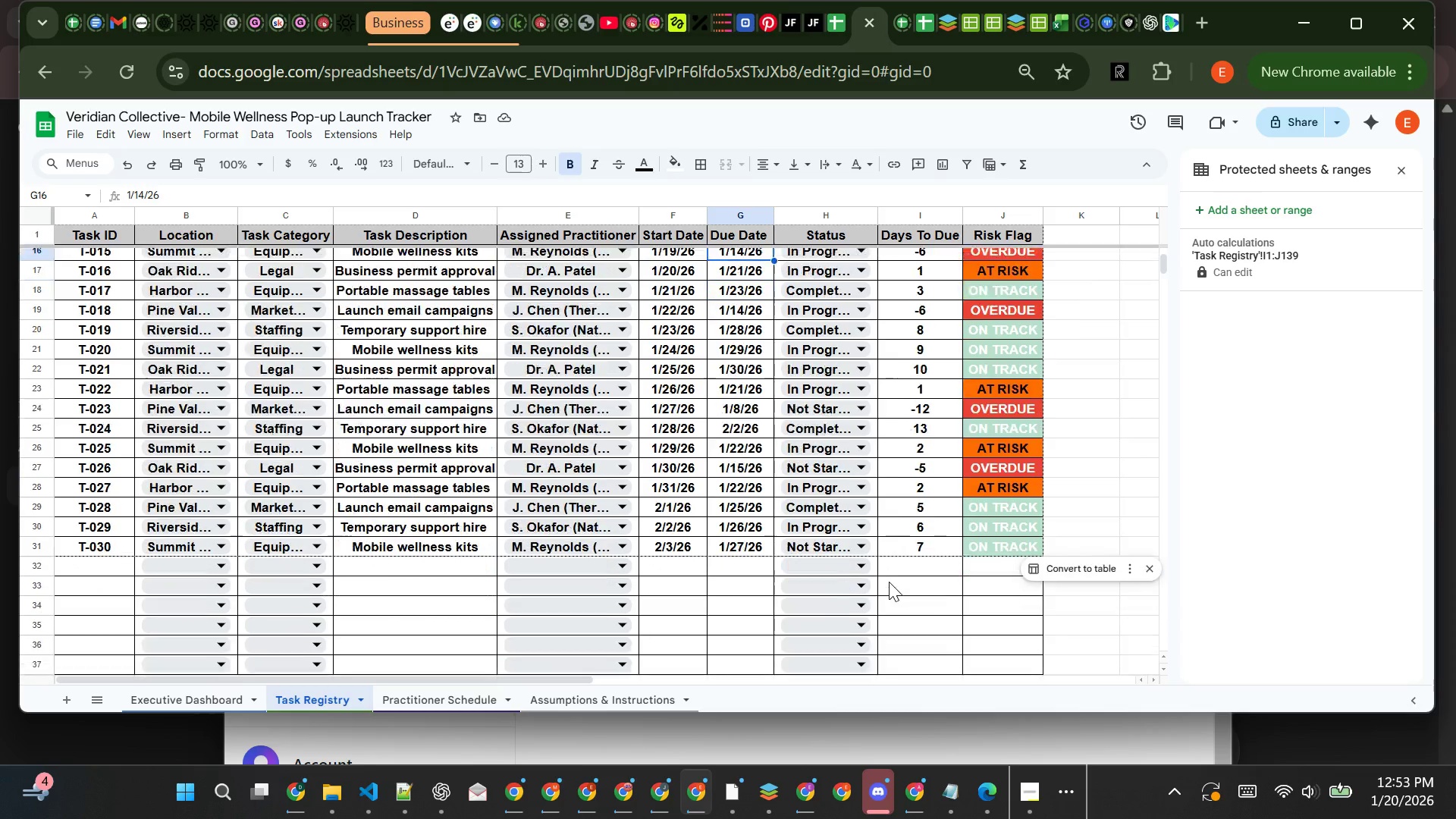 